 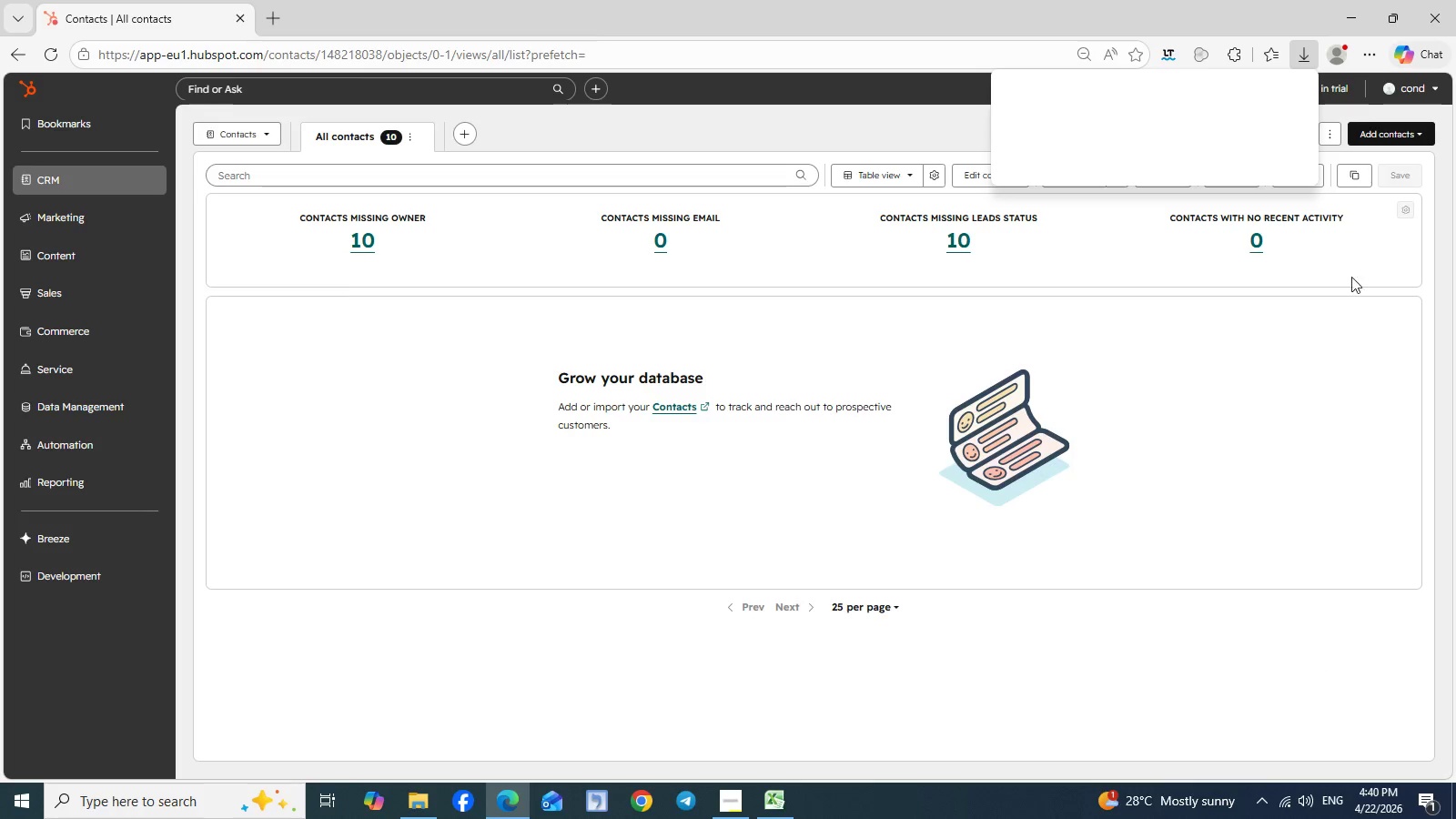 
left_click([1278, 130])
 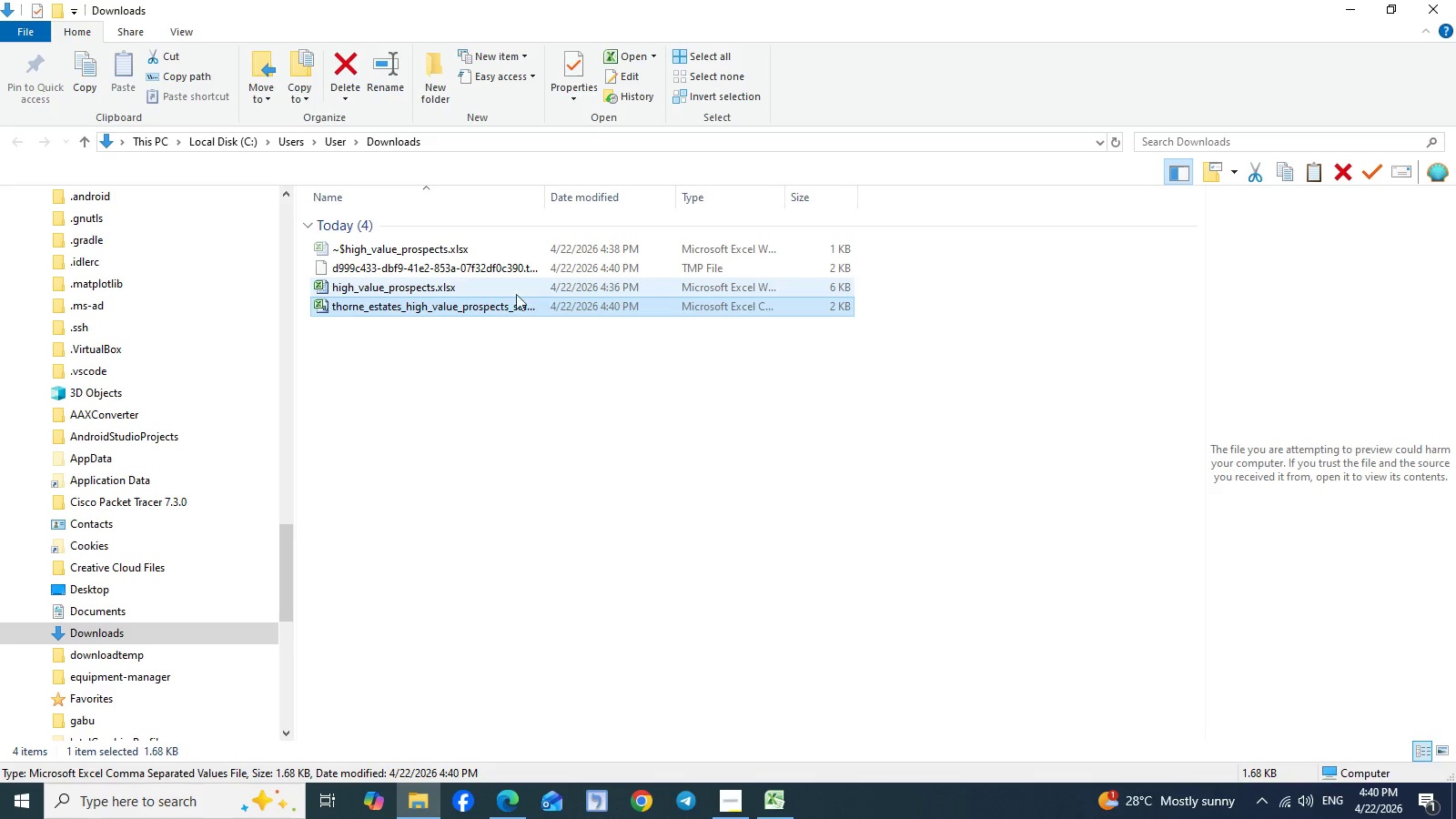 
wait(7.78)
 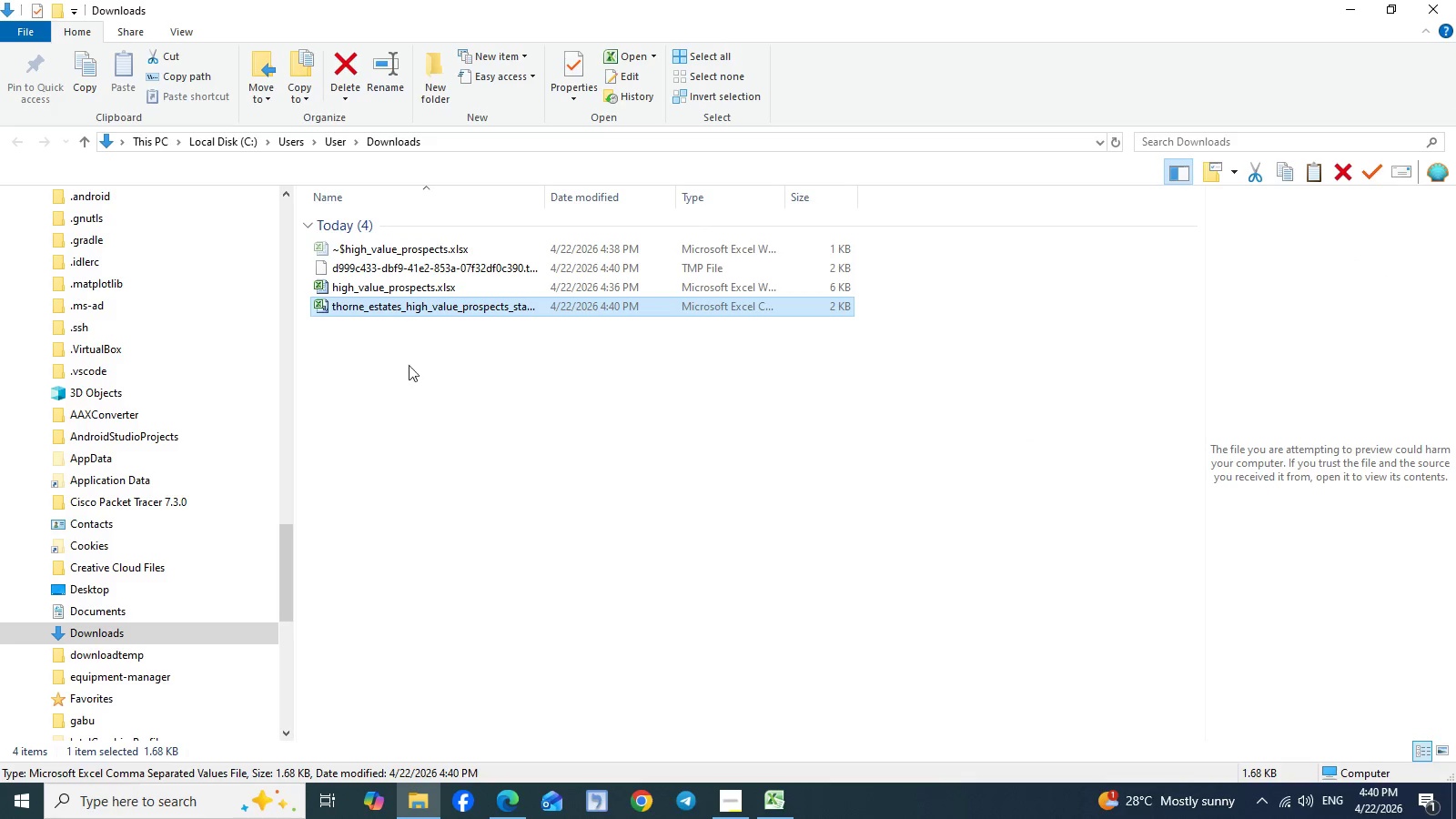 
double_click([455, 314])
 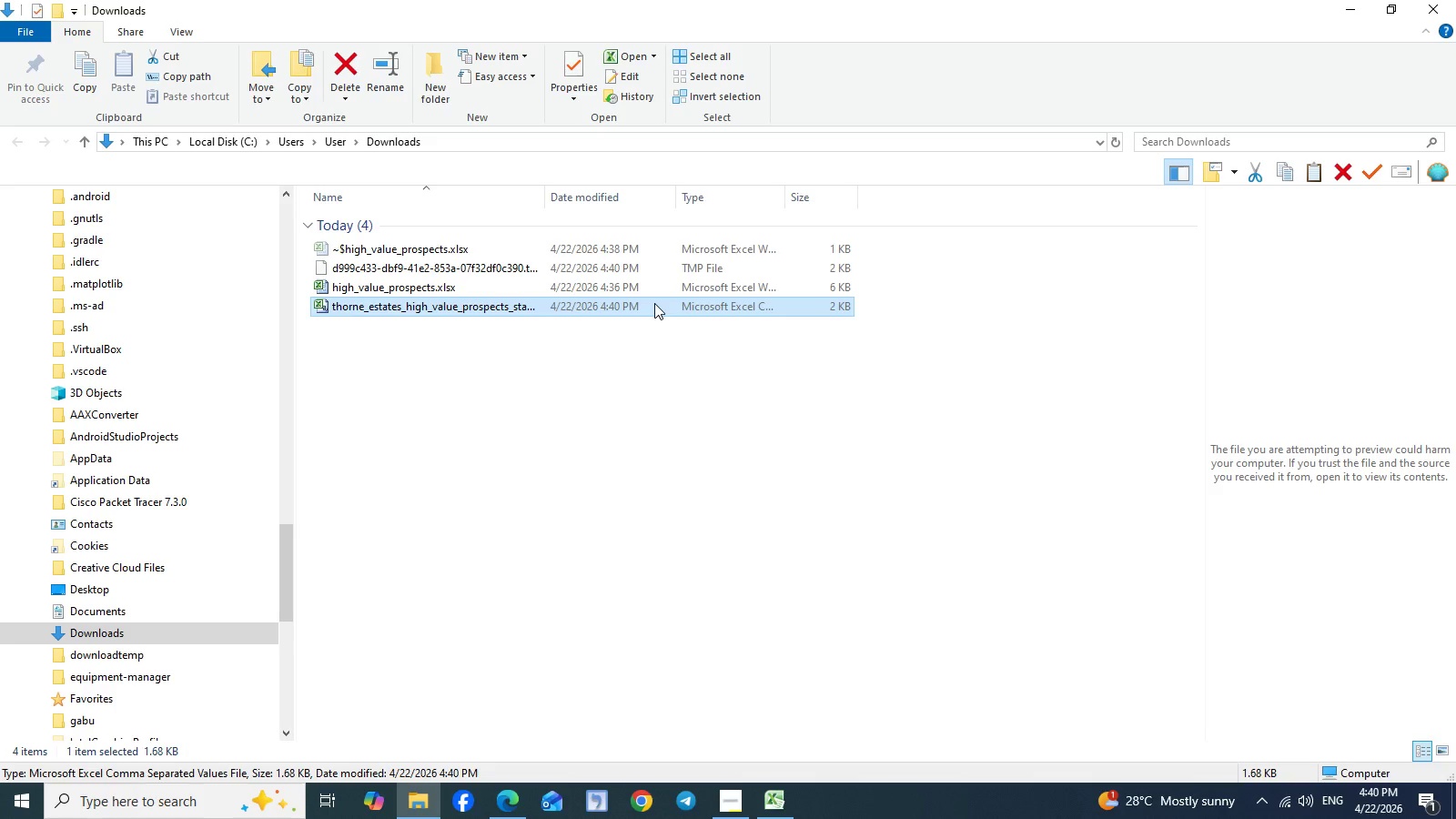 
double_click([654, 303])
 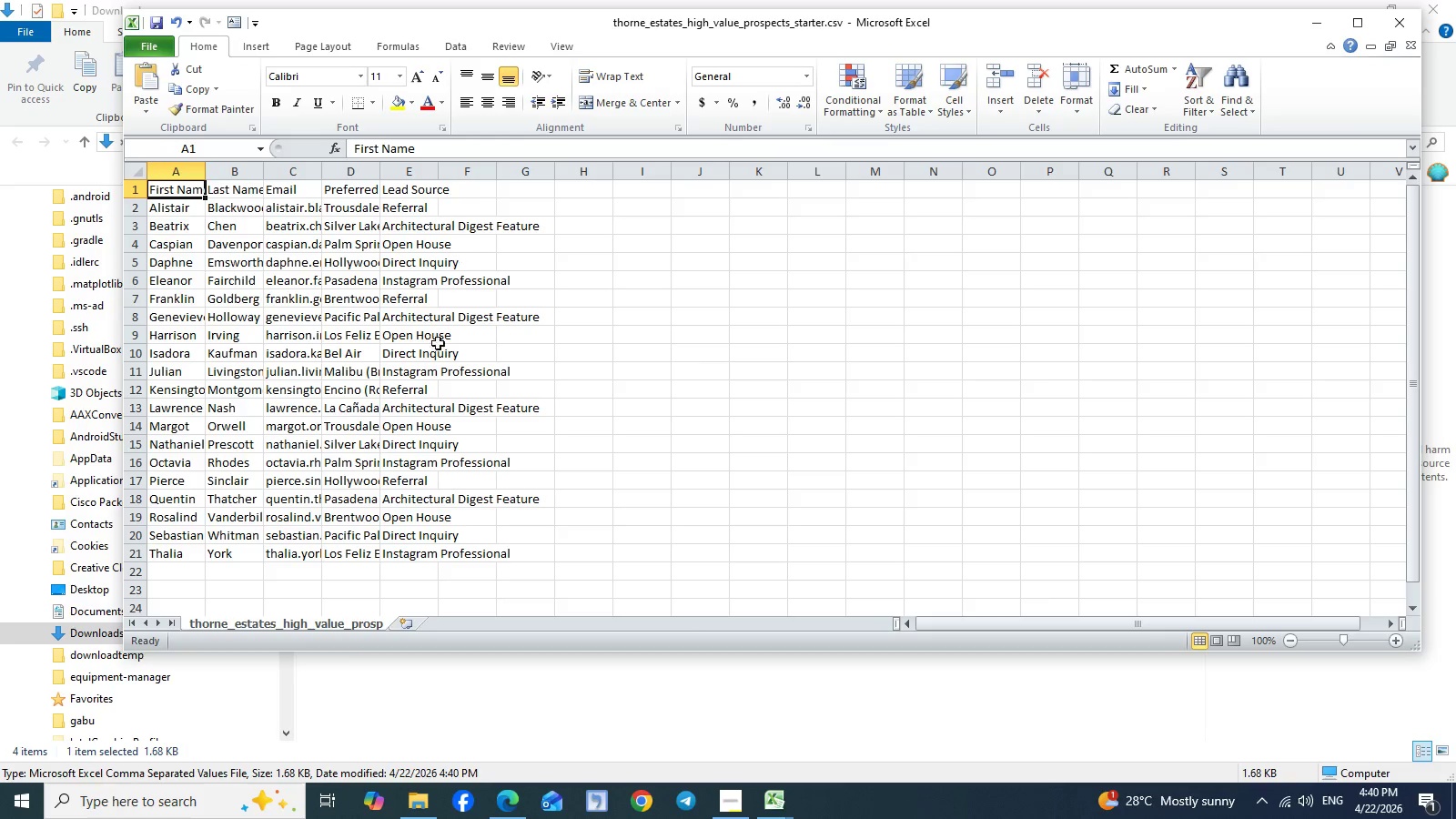 
wait(6.14)
 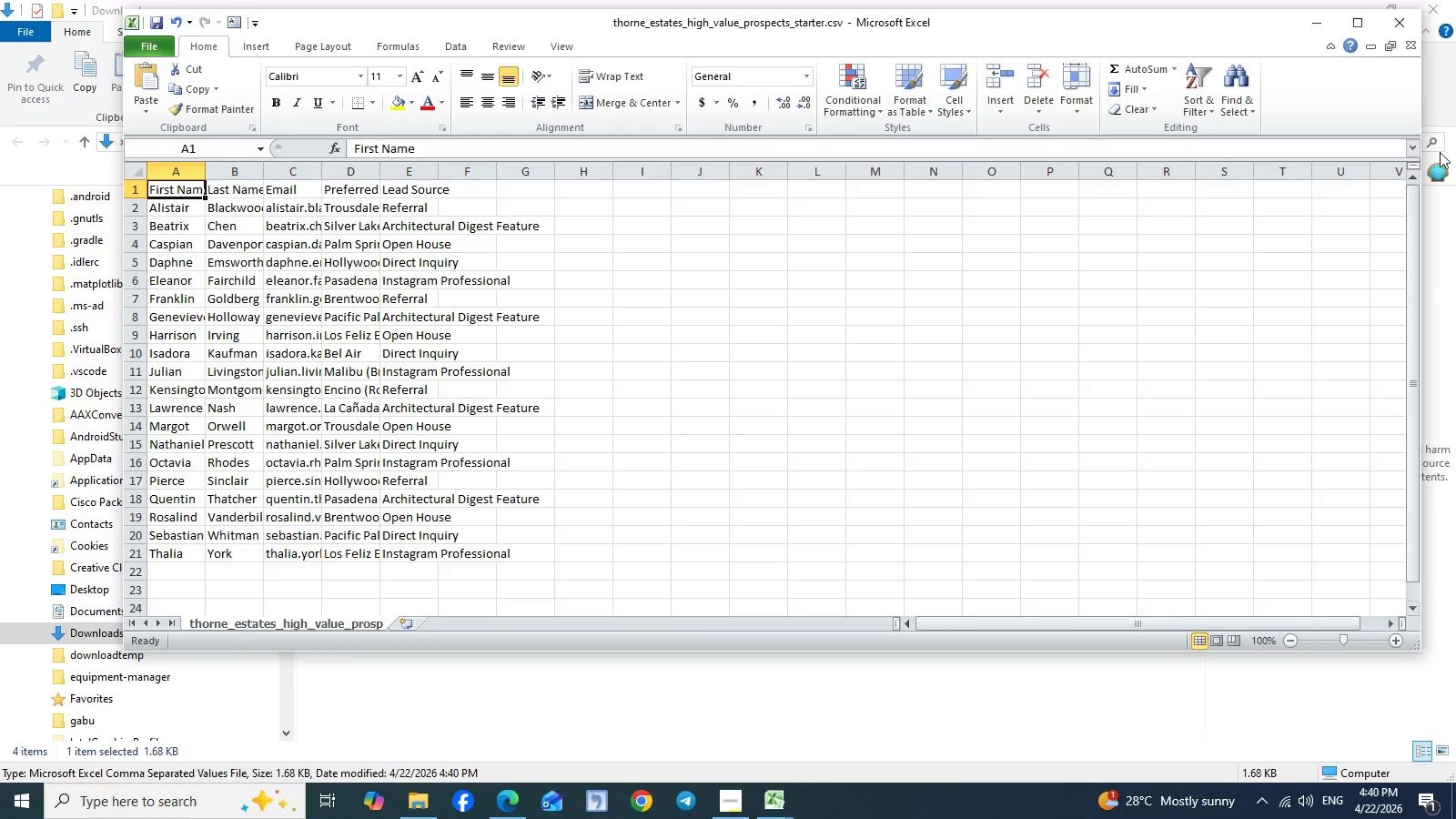 
scroll: coordinate [407, 378], scroll_direction: down, amount: 1.0
 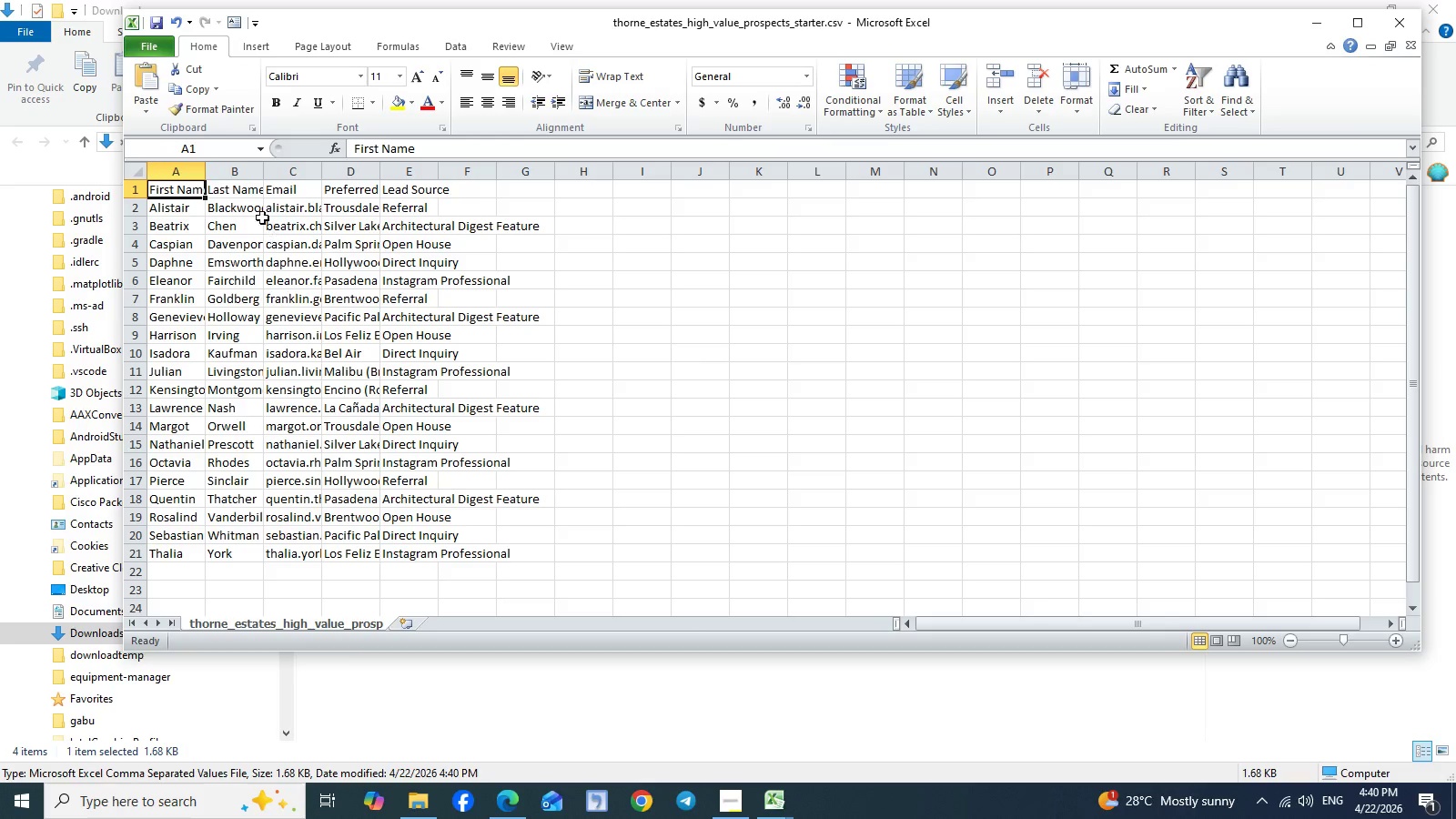 
scroll: coordinate [407, 376], scroll_direction: up, amount: 1.0
 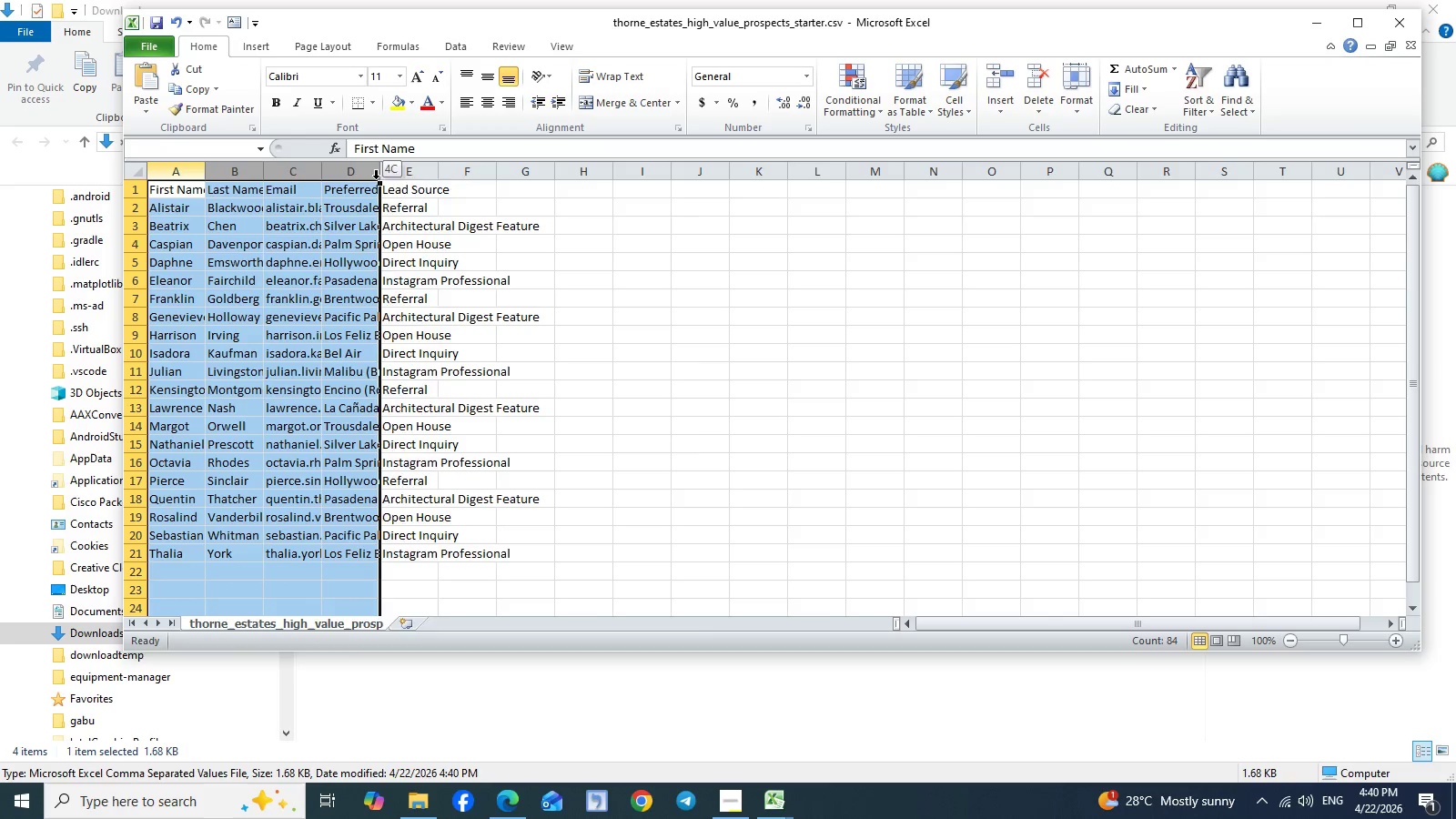 
left_click_drag(start_coordinate=[175, 172], to_coordinate=[410, 182])
 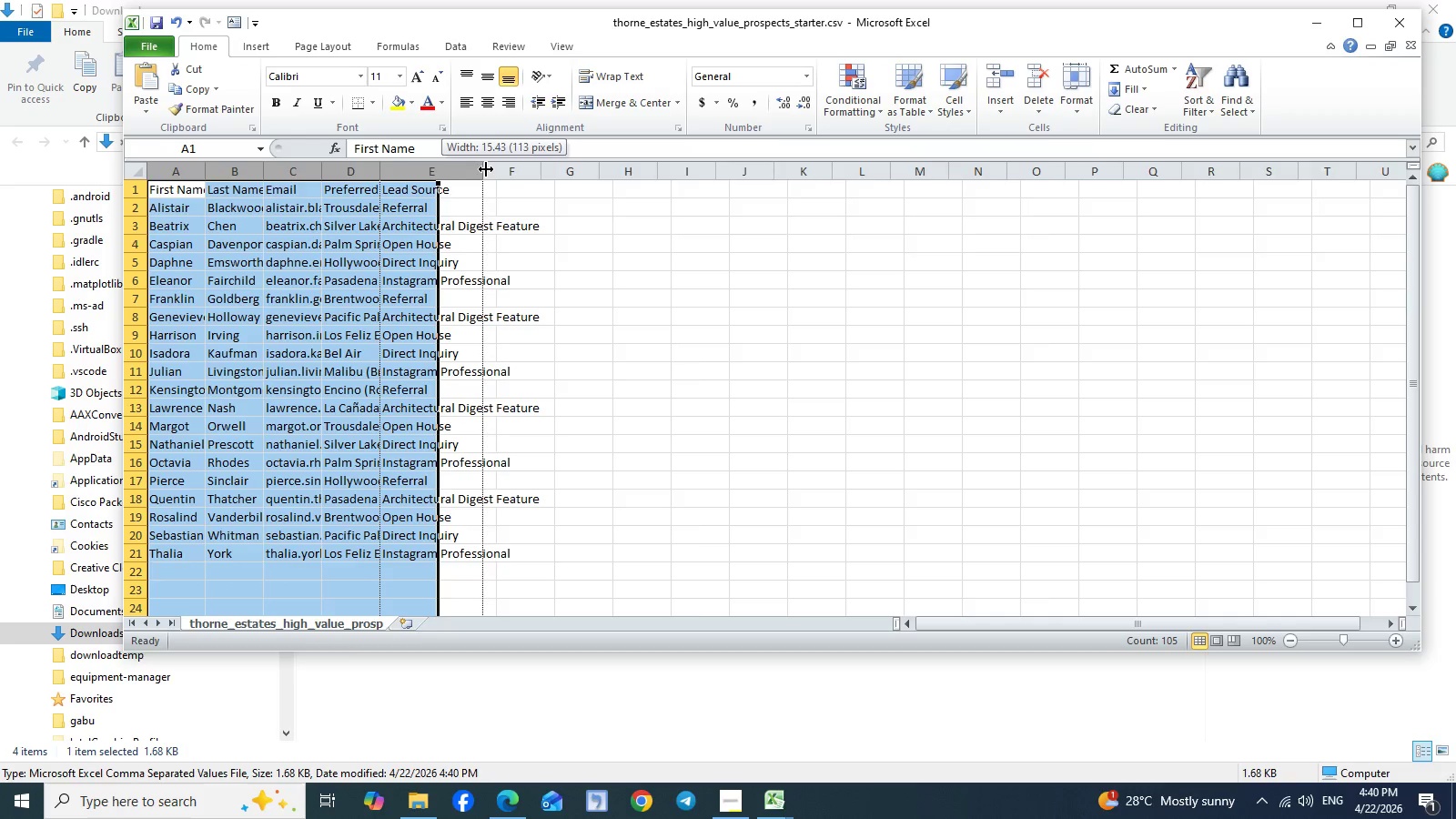 
left_click_drag(start_coordinate=[441, 169], to_coordinate=[518, 174])
 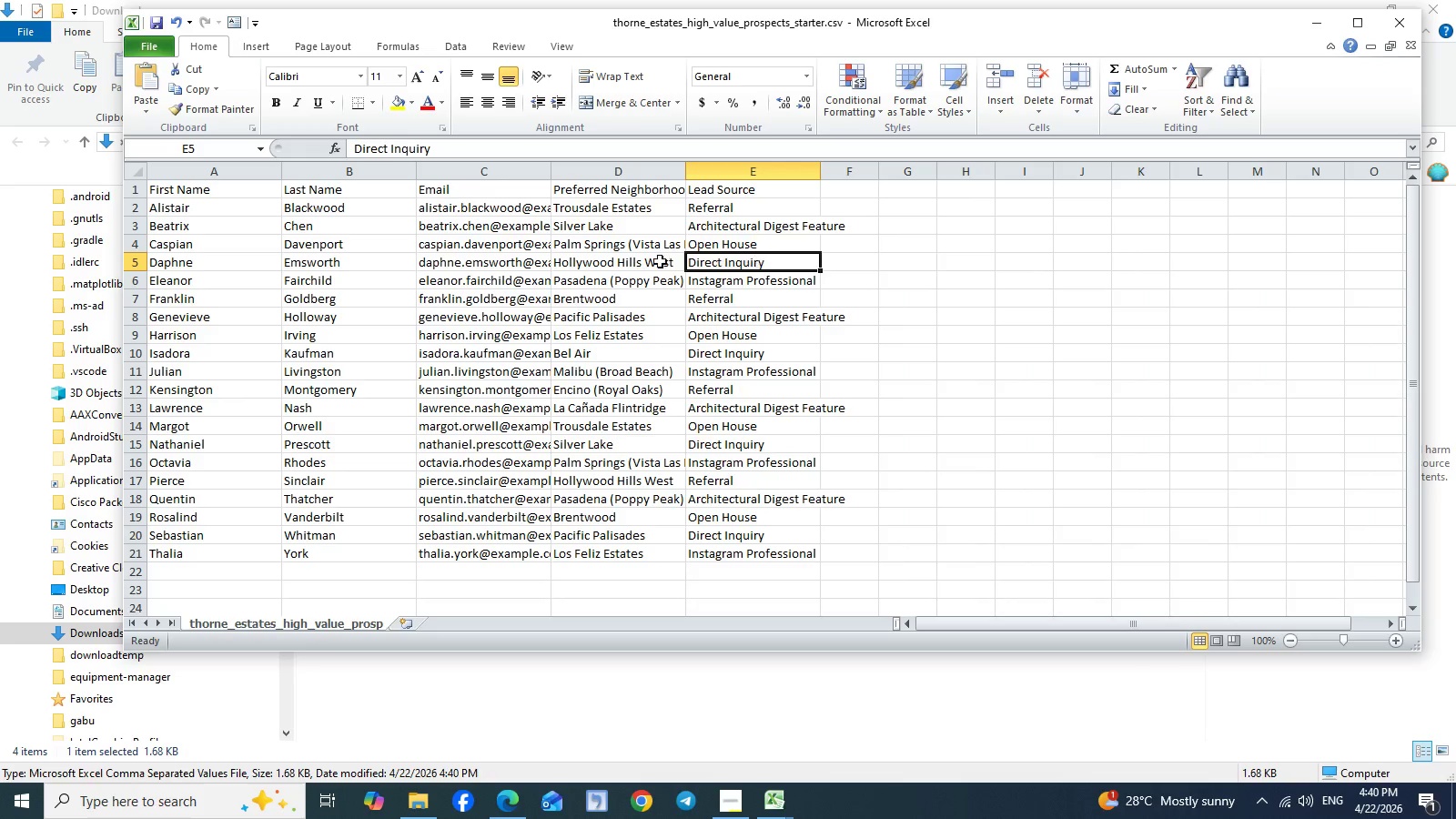 
left_click([756, 261])
 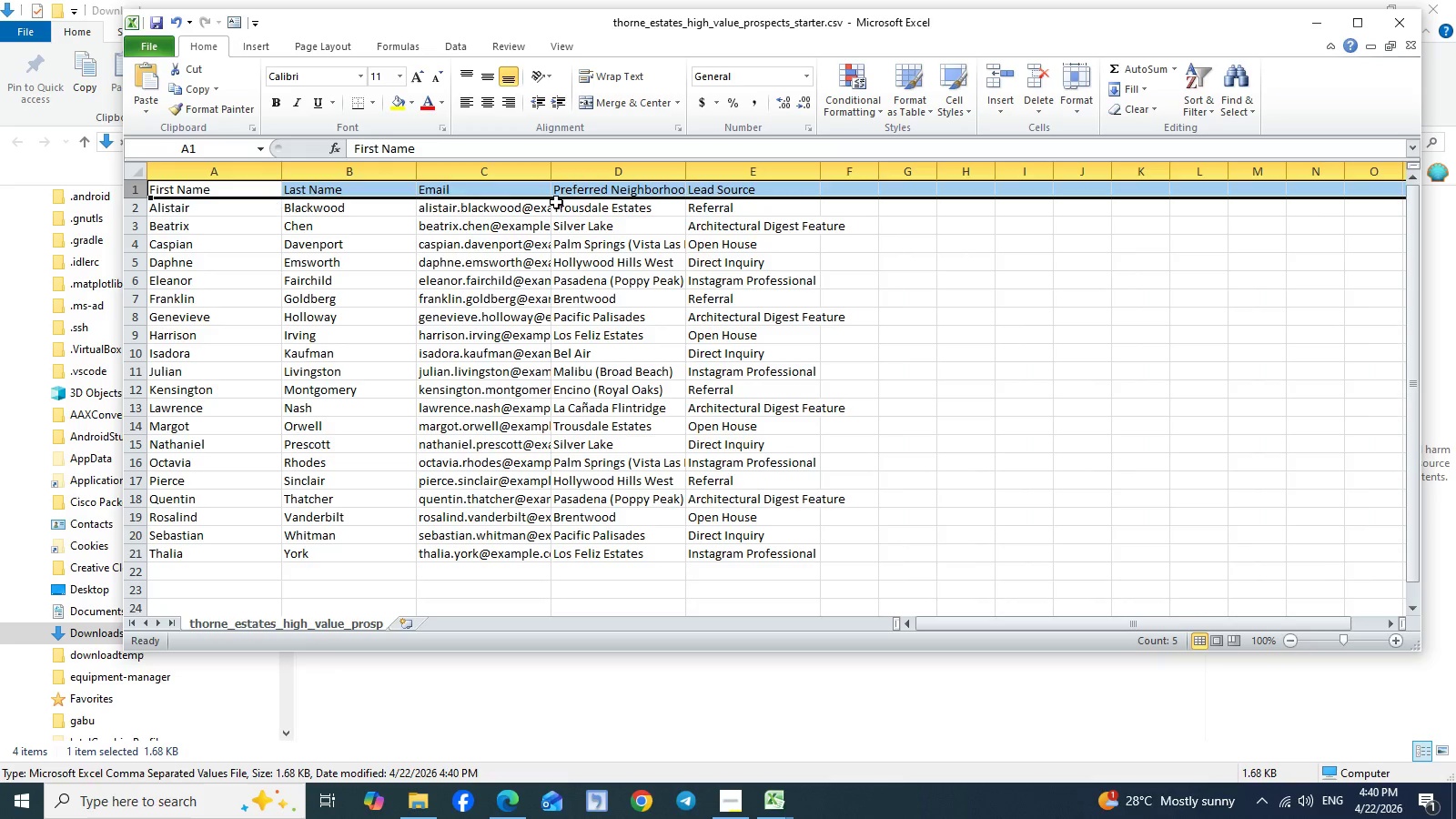 
left_click([132, 193])
 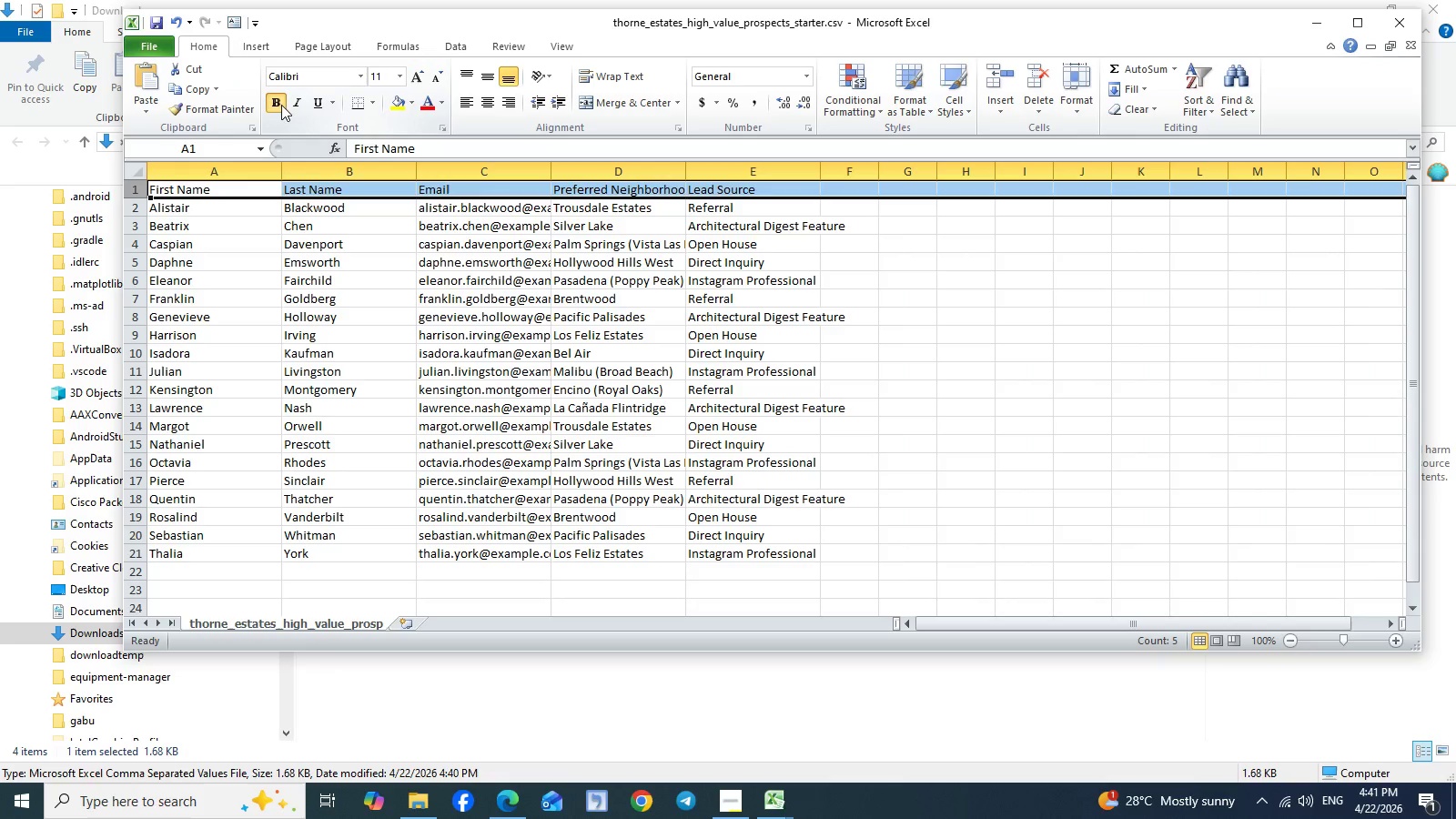 
left_click([281, 105])
 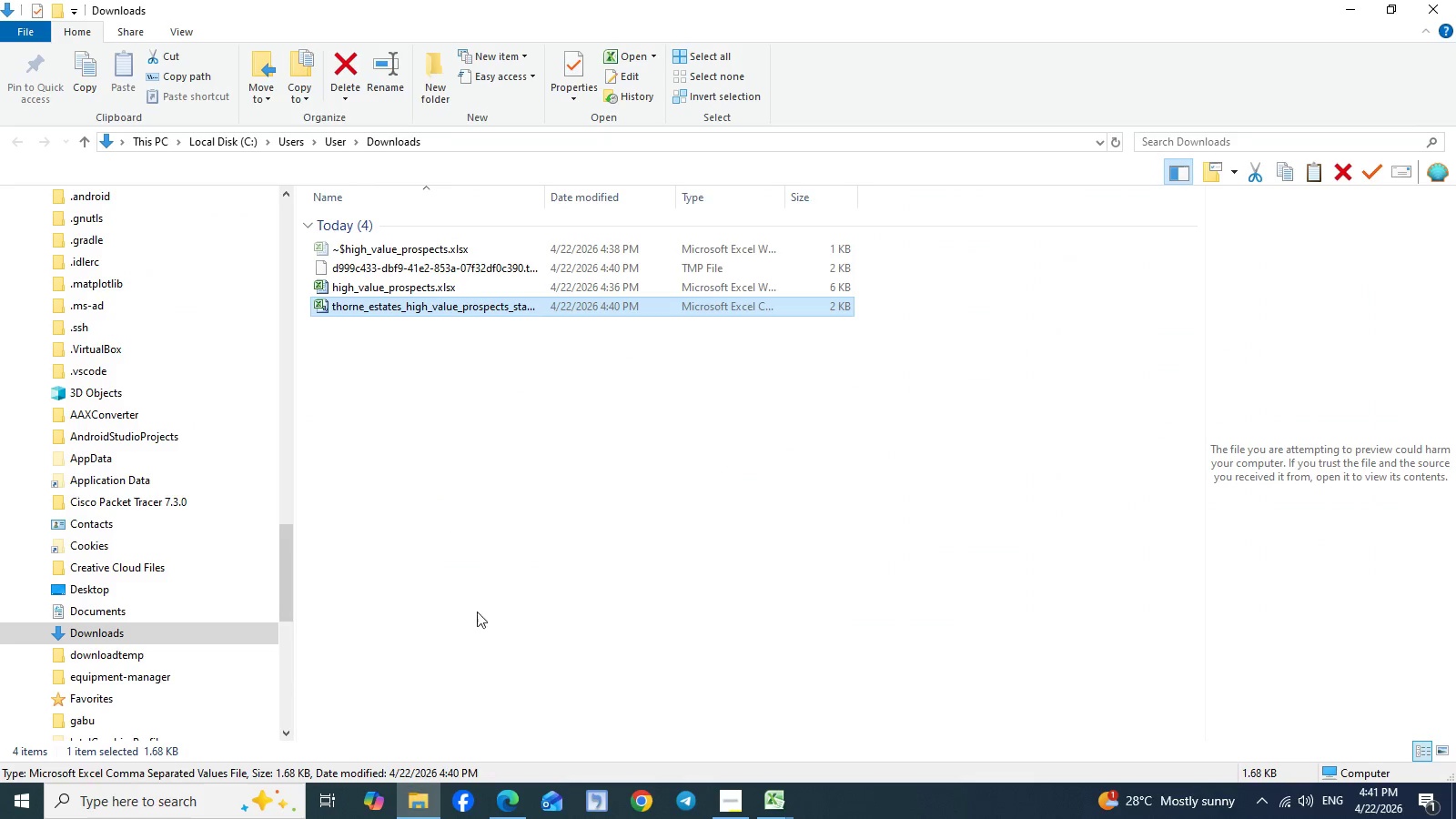 
left_click([414, 811])
 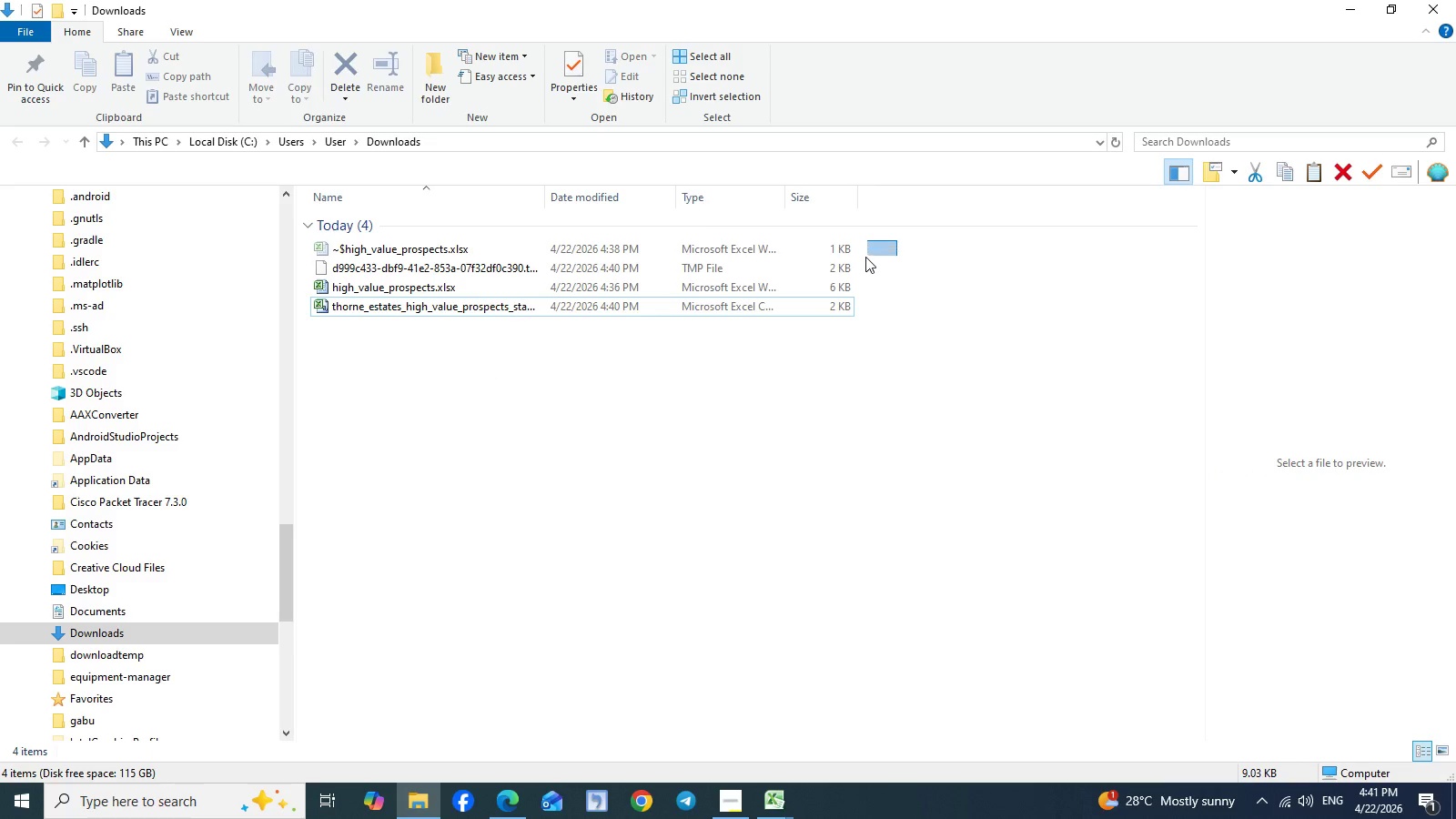 
left_click_drag(start_coordinate=[896, 240], to_coordinate=[847, 285])
 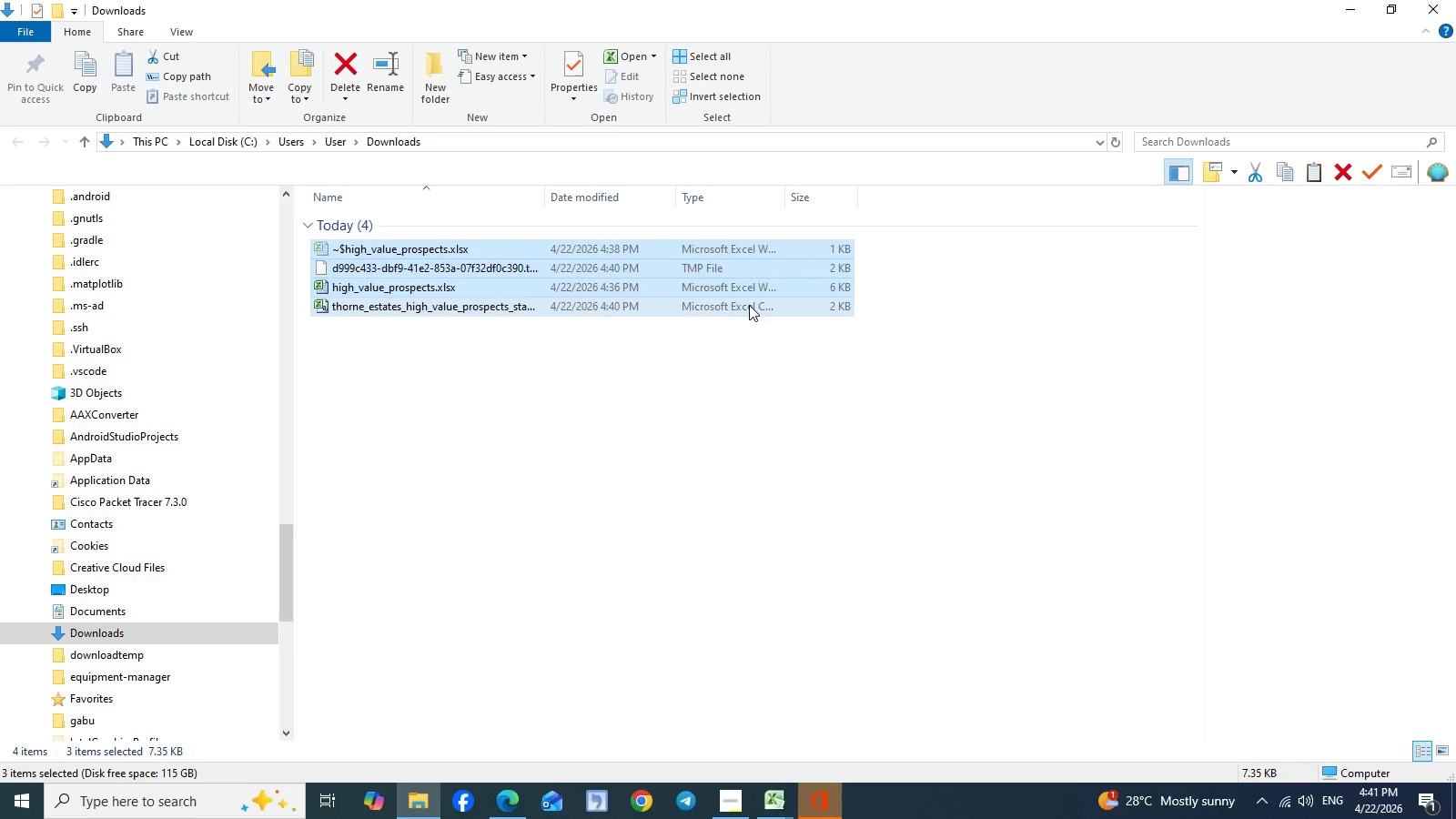 
left_click([749, 305])
 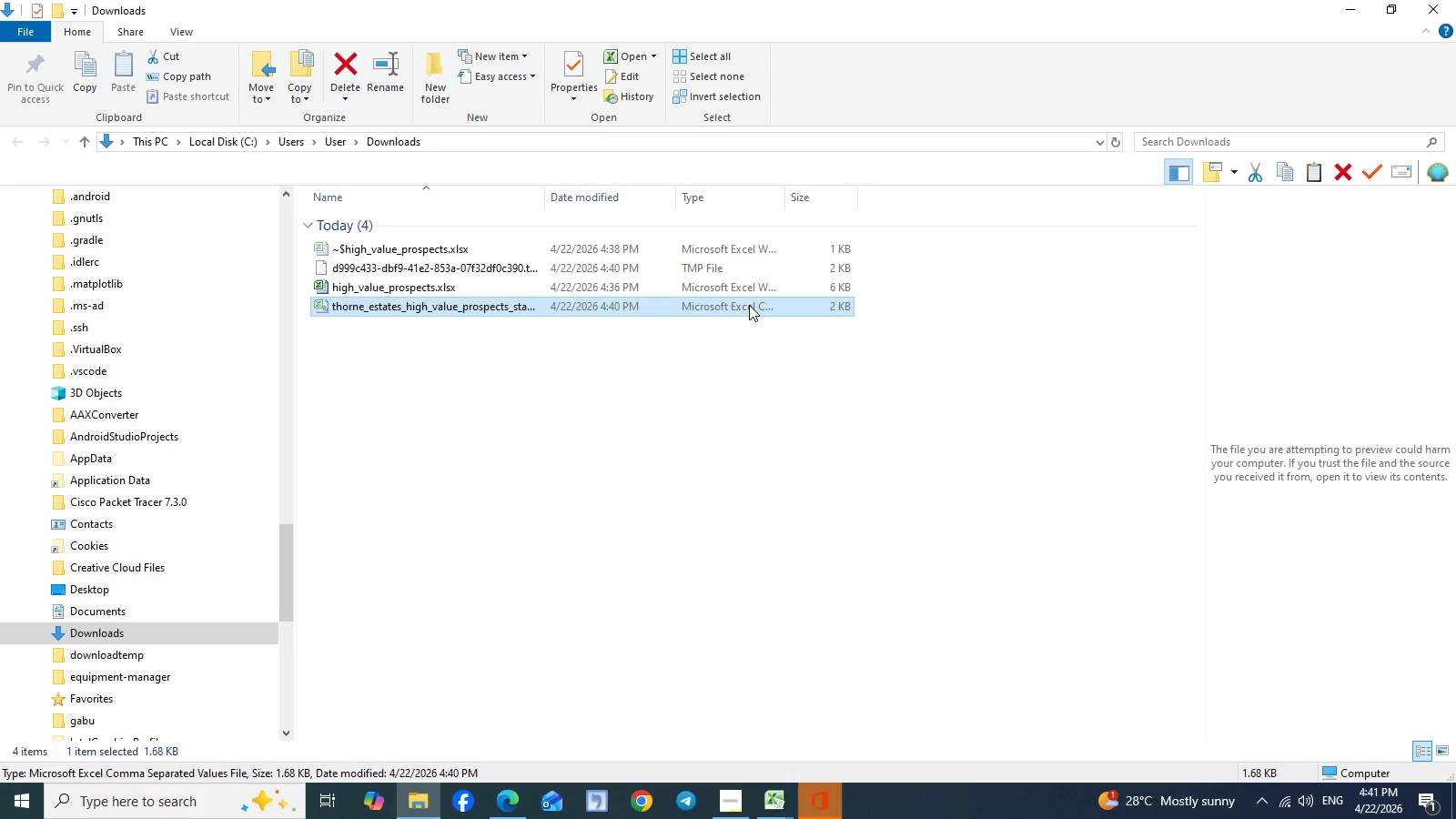 
hold_key(key=ControlLeft, duration=1.12)
 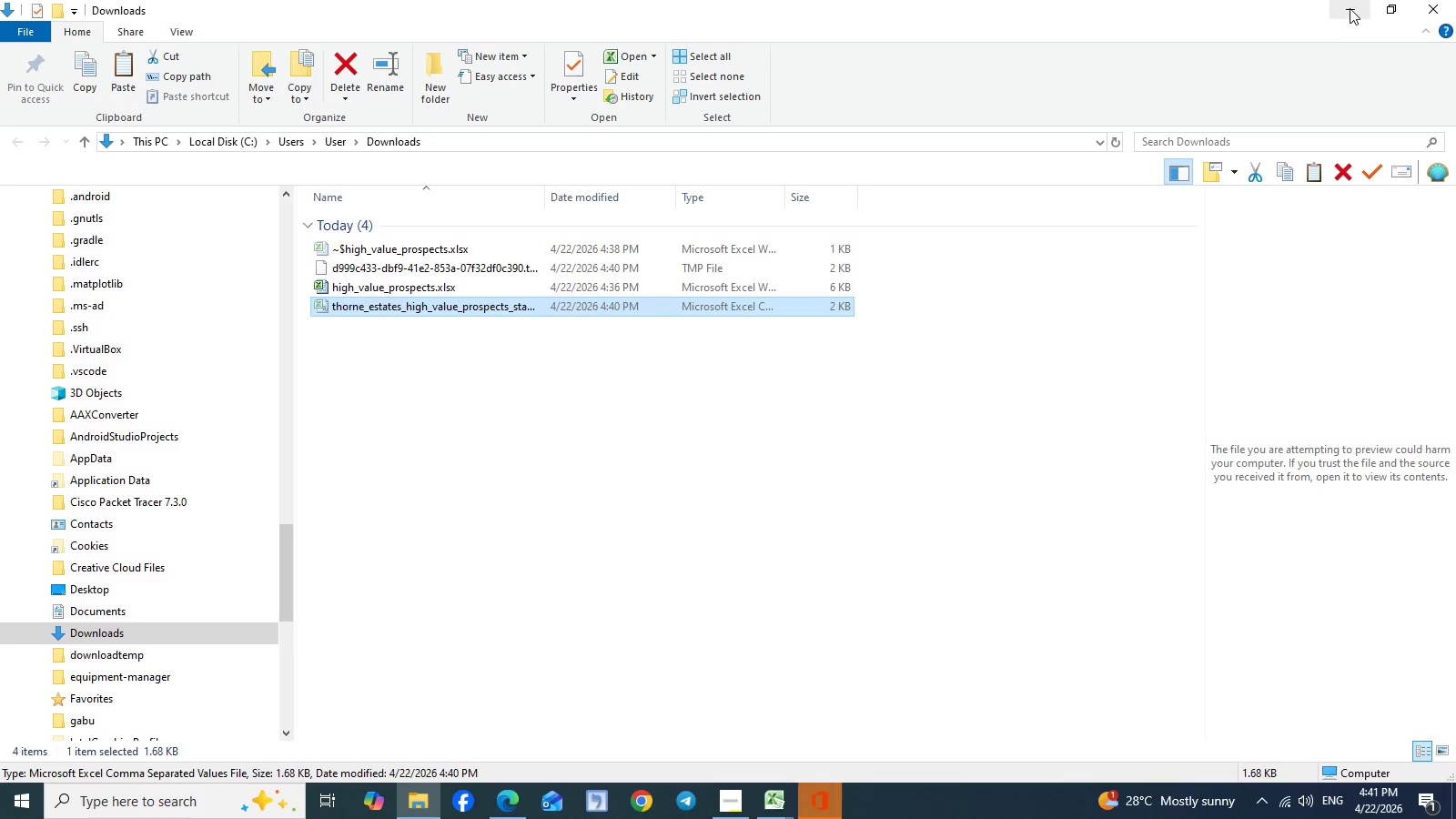 
hold_key(key=X, duration=0.39)
 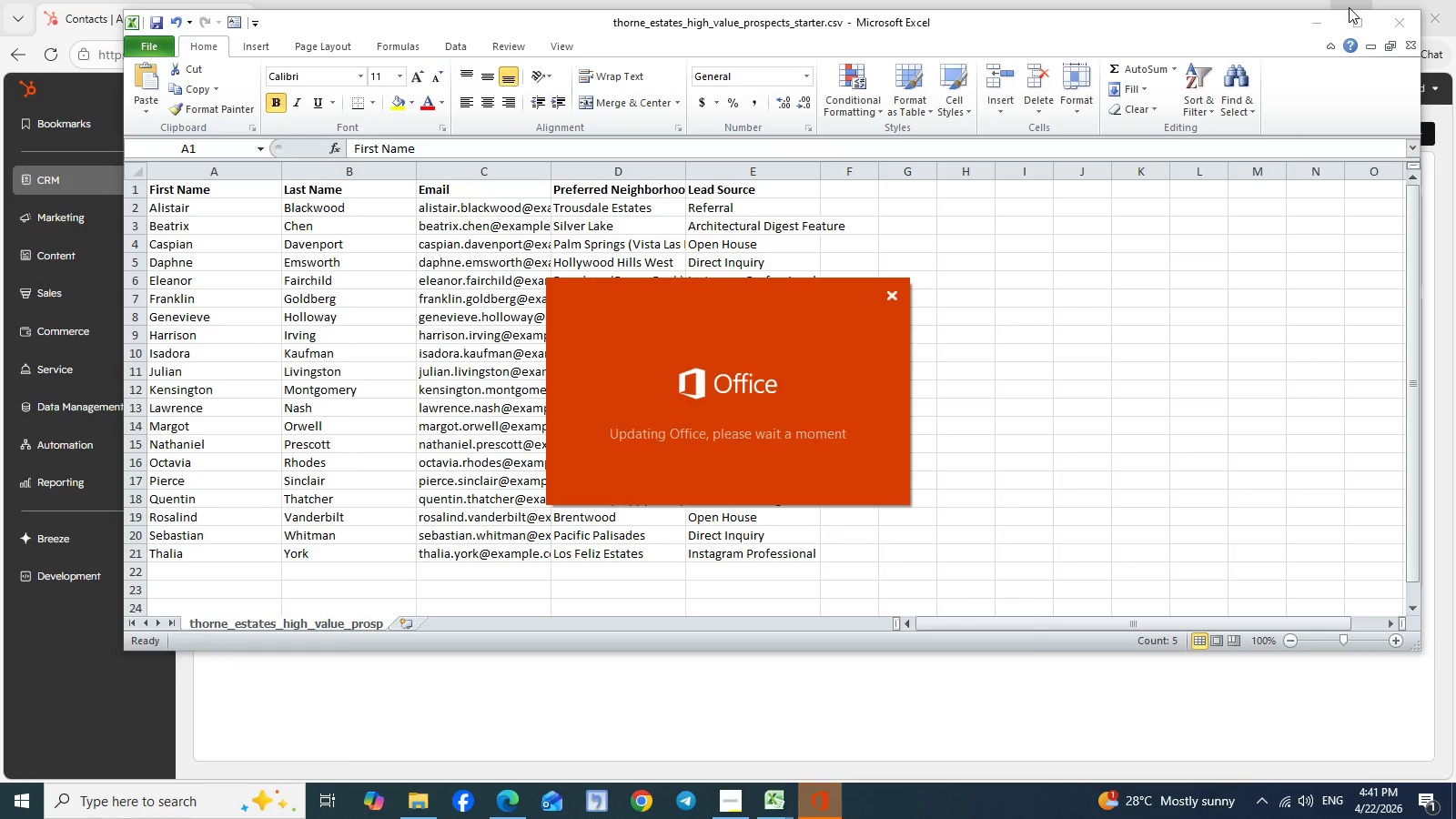 
left_click([1350, 7])
 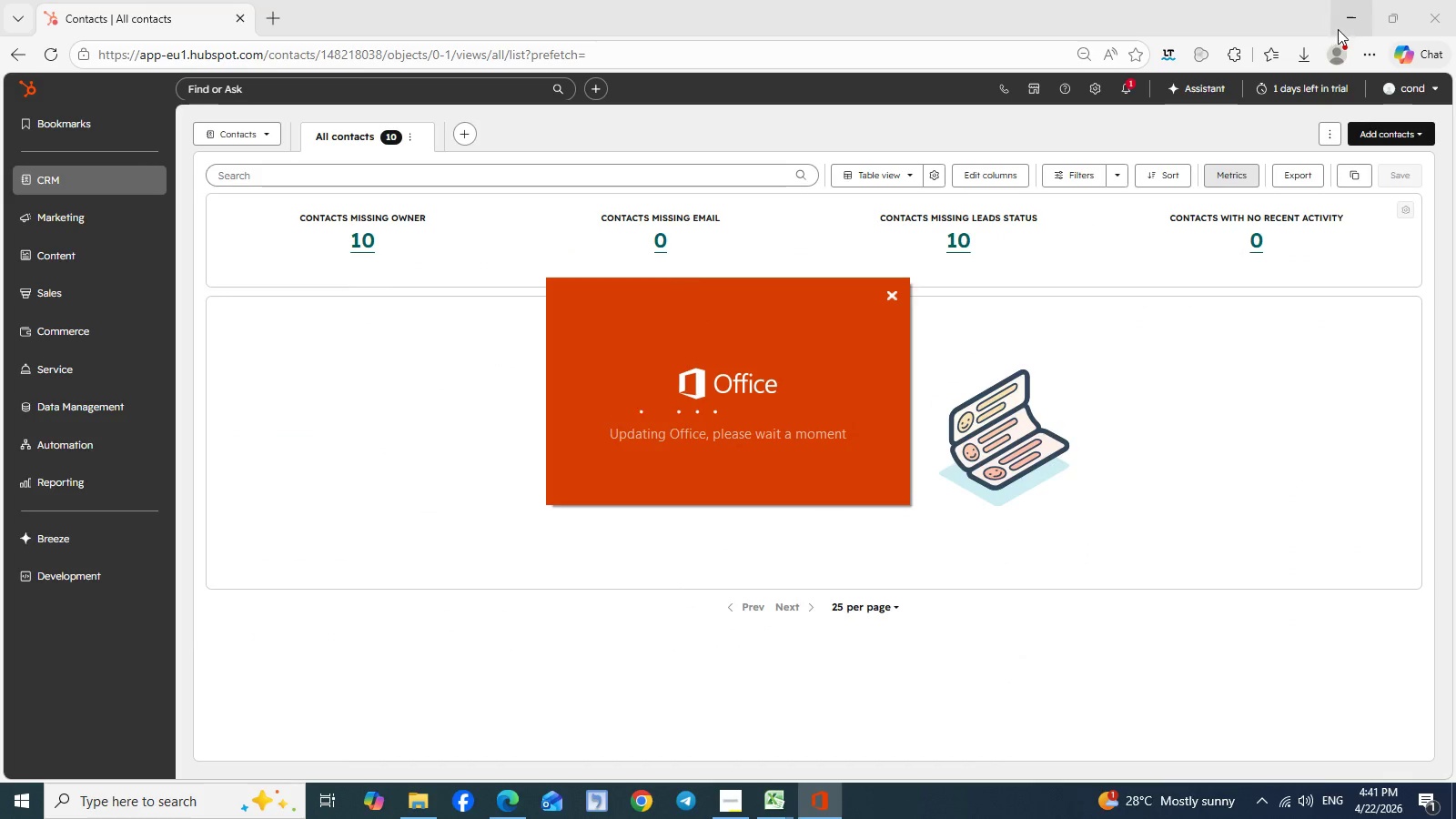 
left_click([1316, 28])
 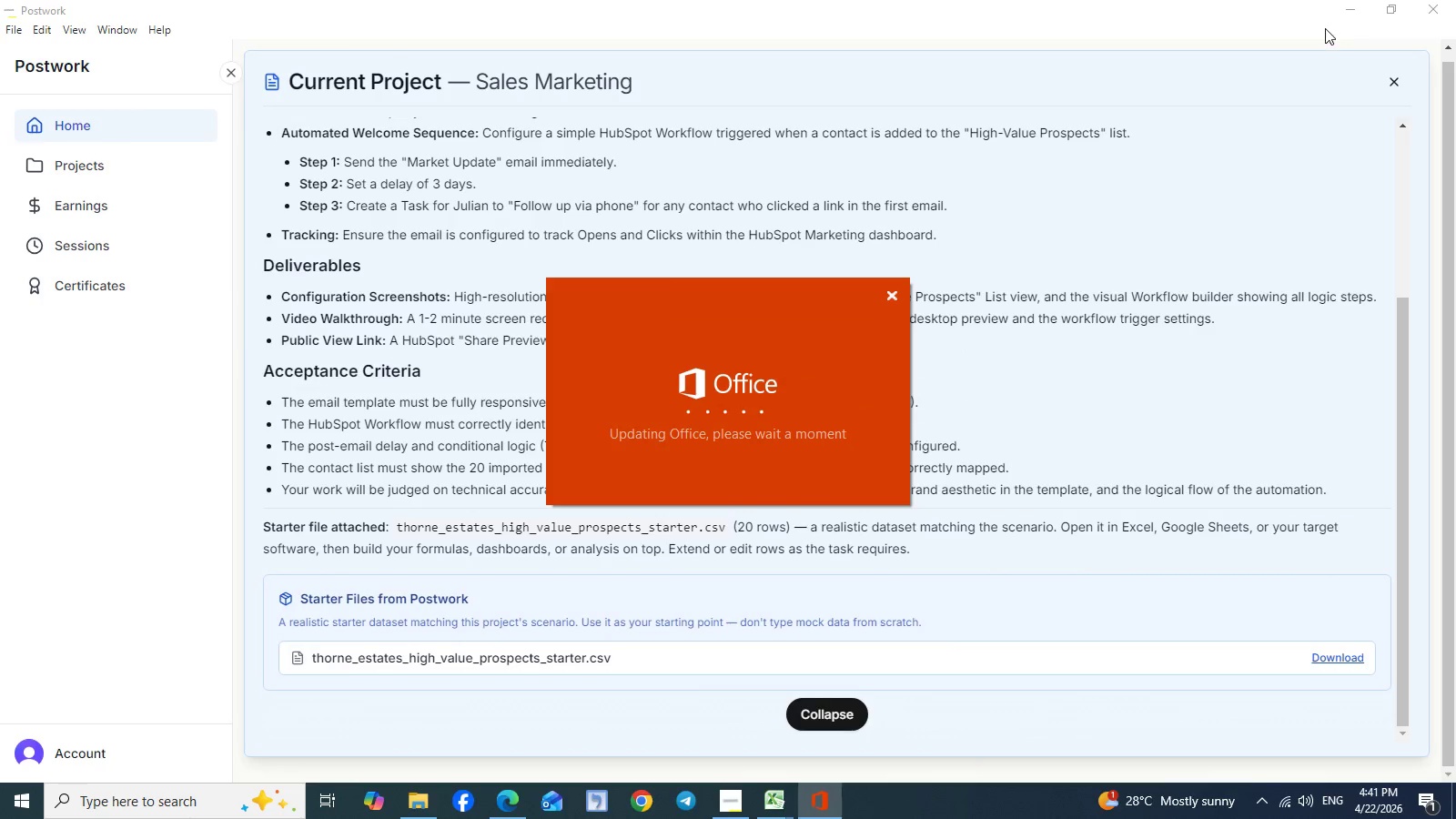 
left_click([1355, 26])
 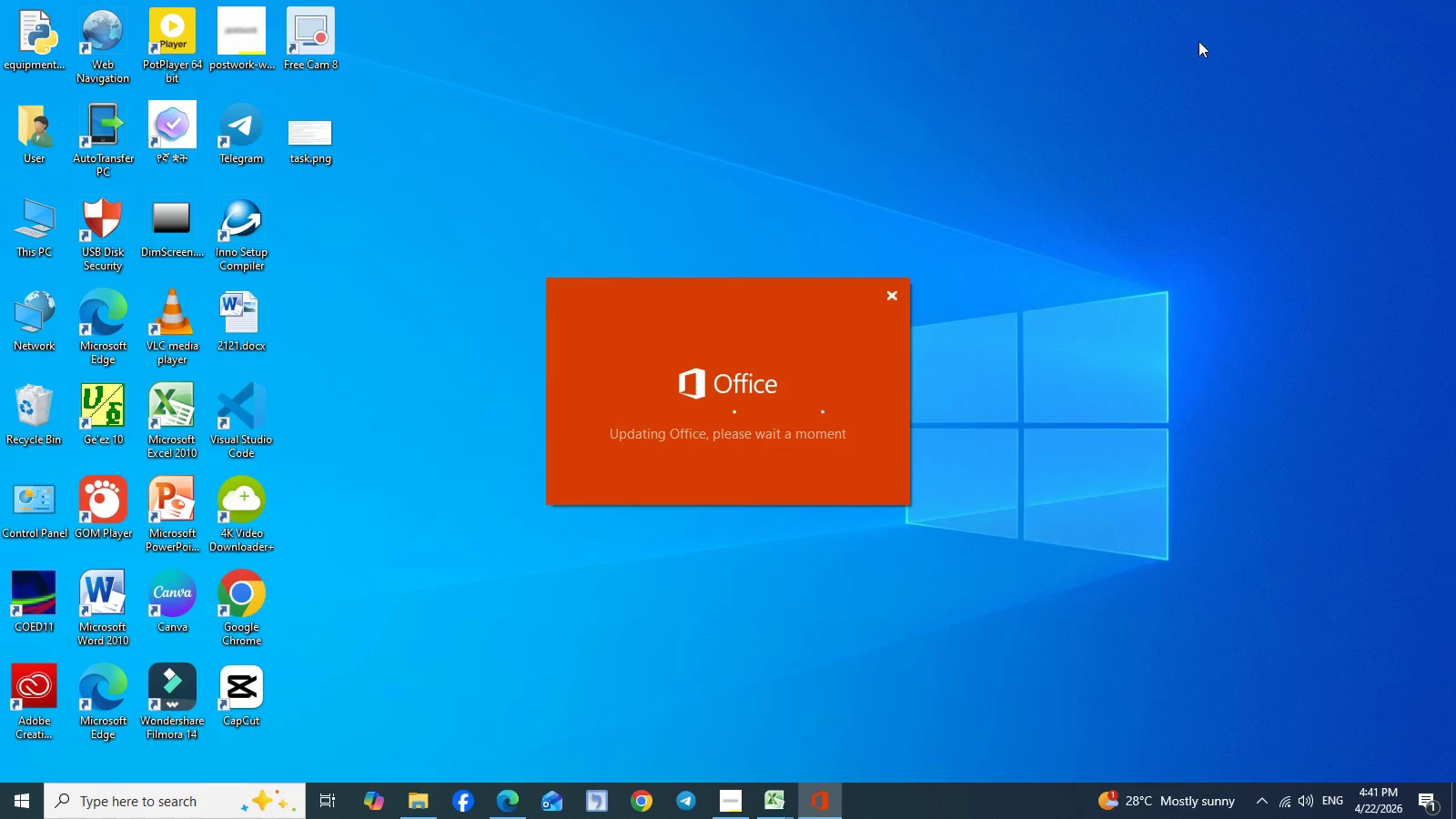 
left_click([1346, 17])
 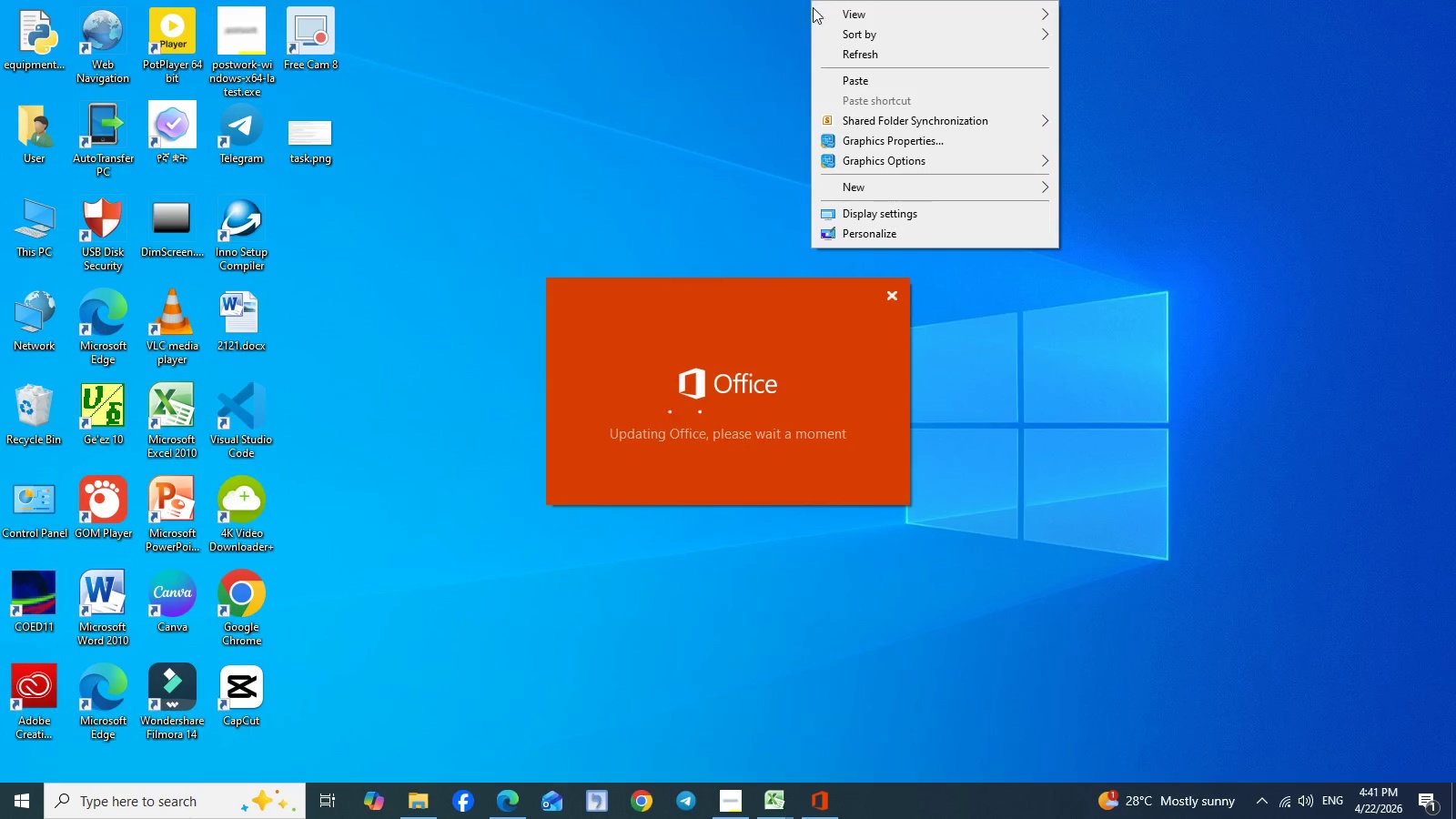 
right_click([811, 0])
 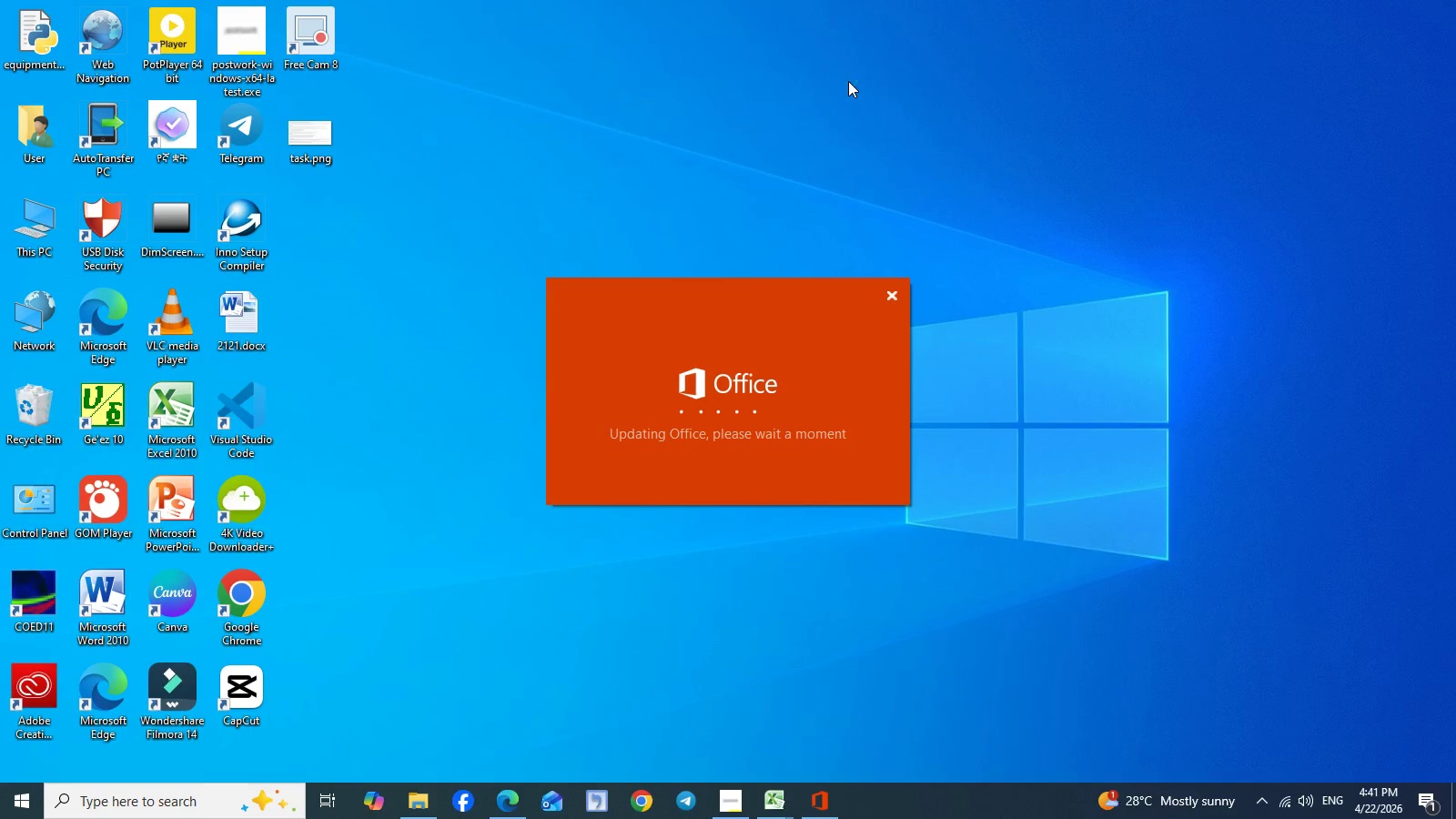 
left_click([848, 81])
 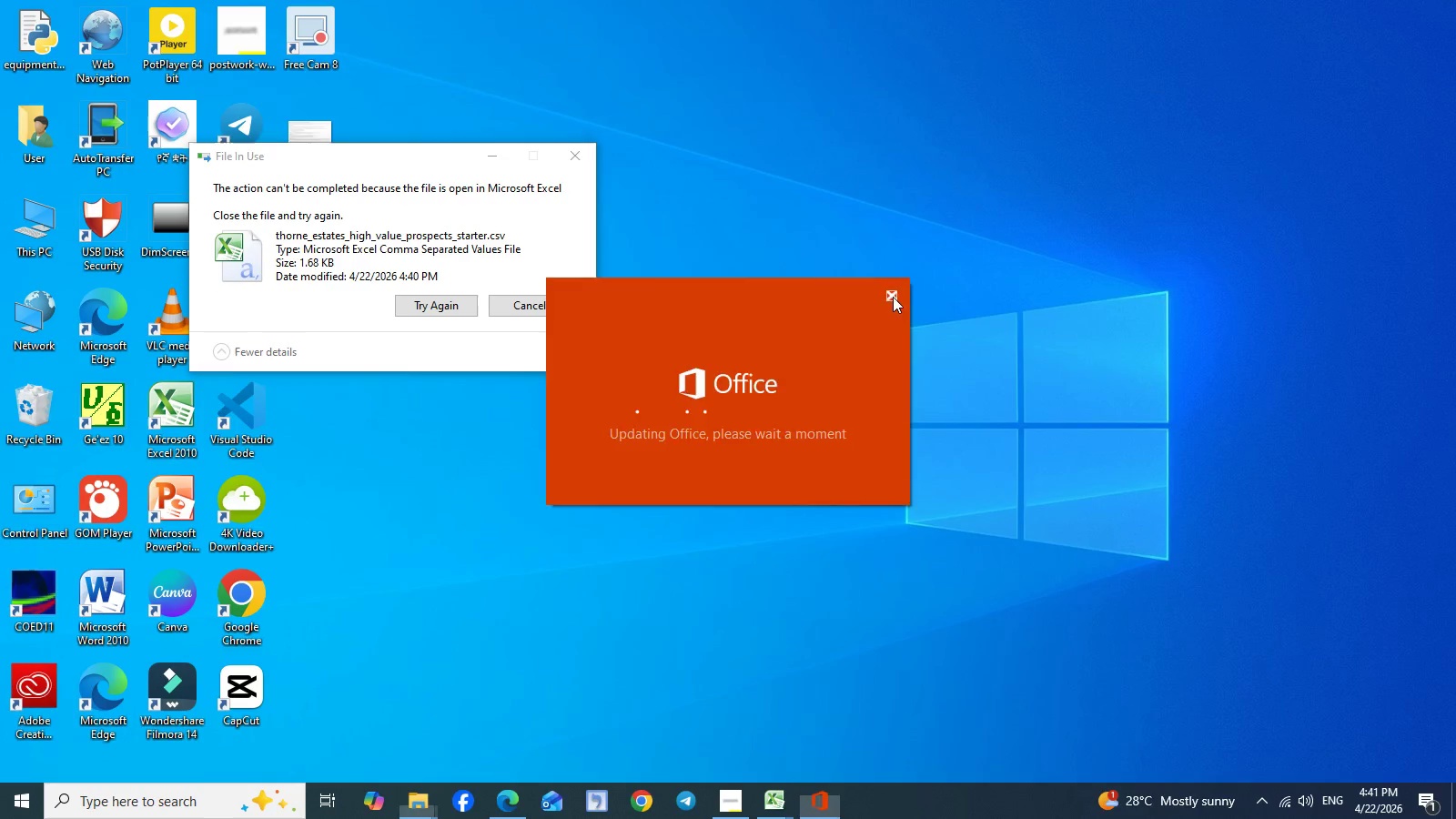 
left_click([893, 297])
 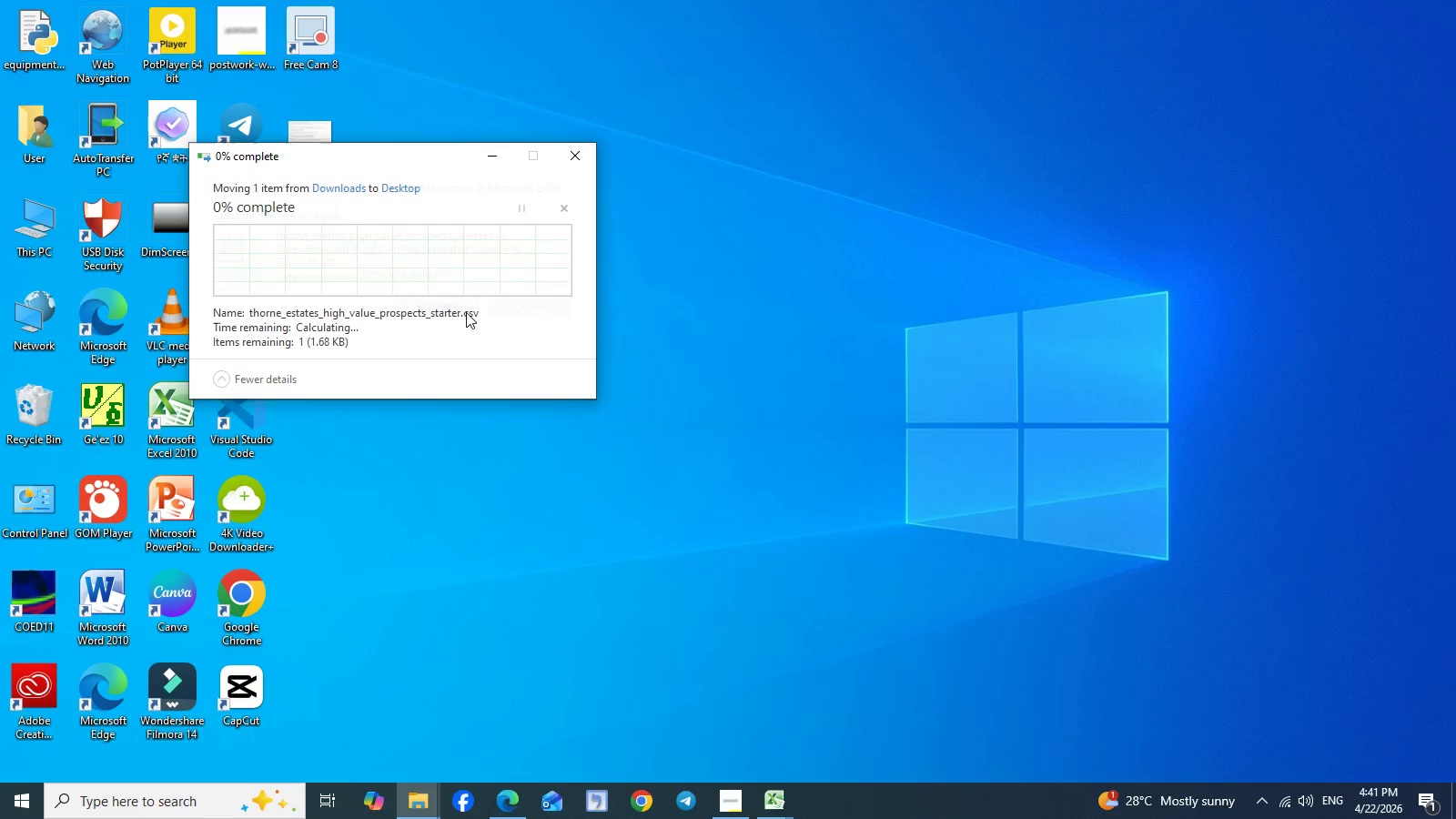 
left_click([466, 312])
 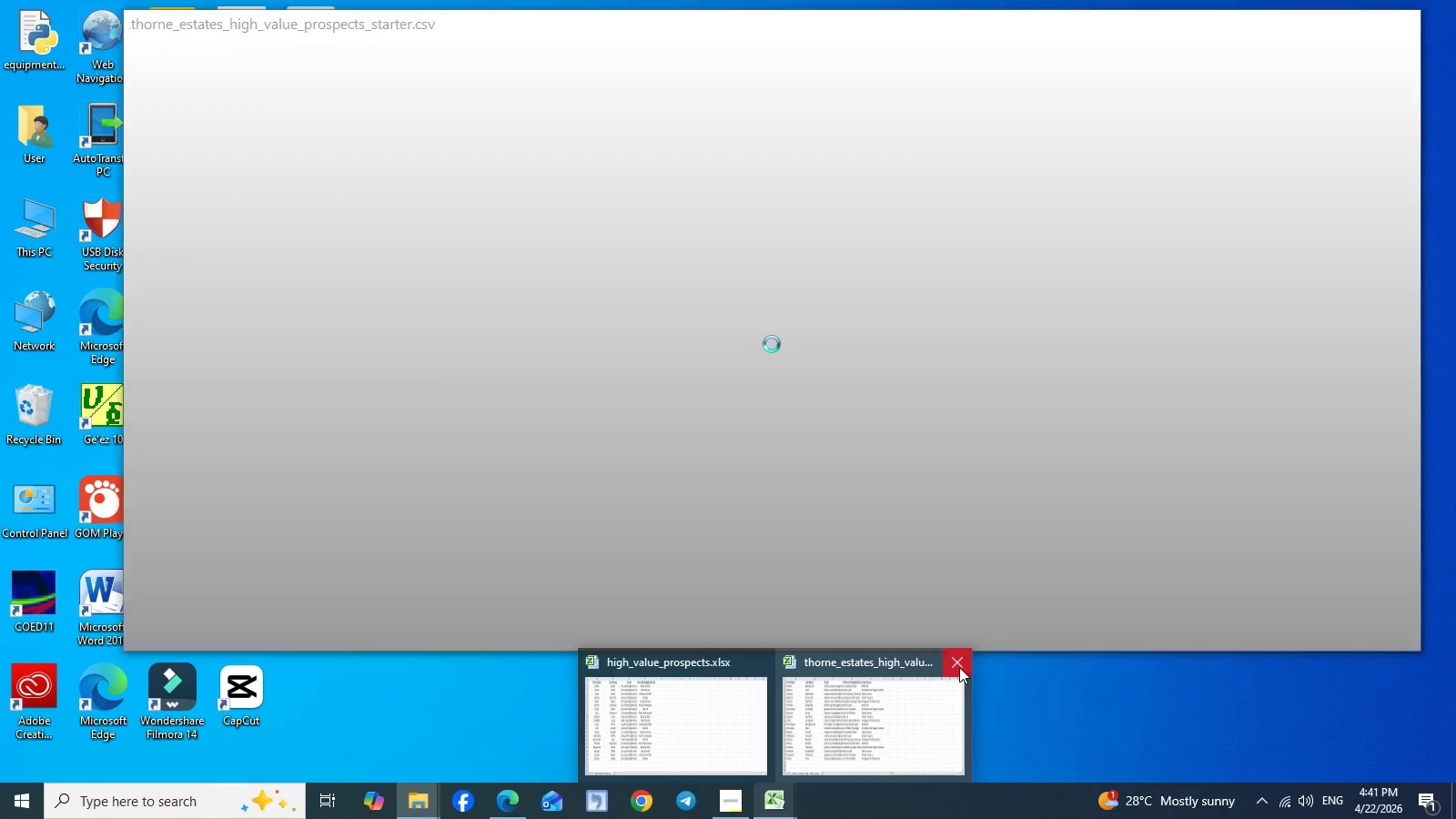 
left_click([959, 666])
 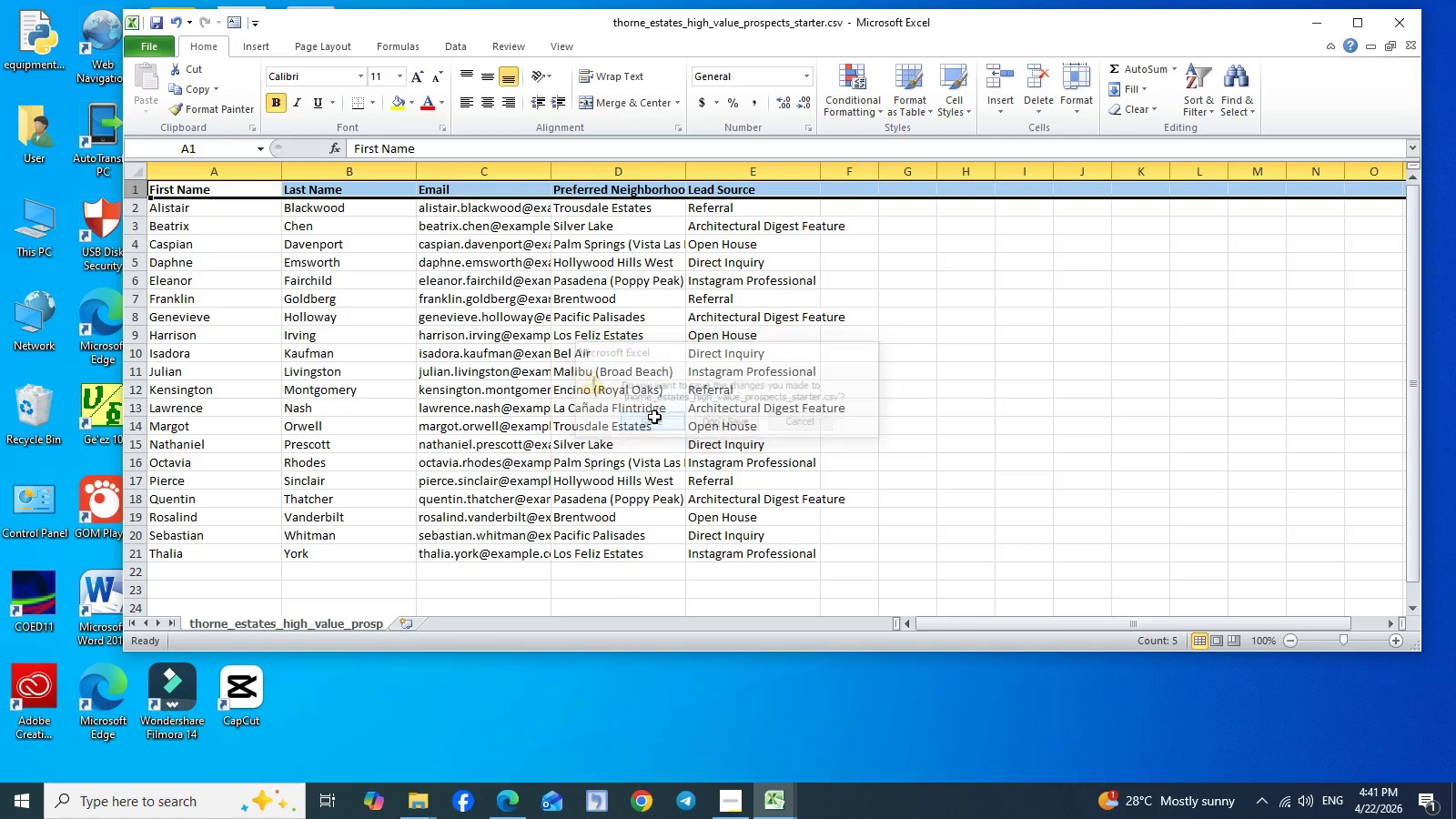 
left_click([654, 417])
 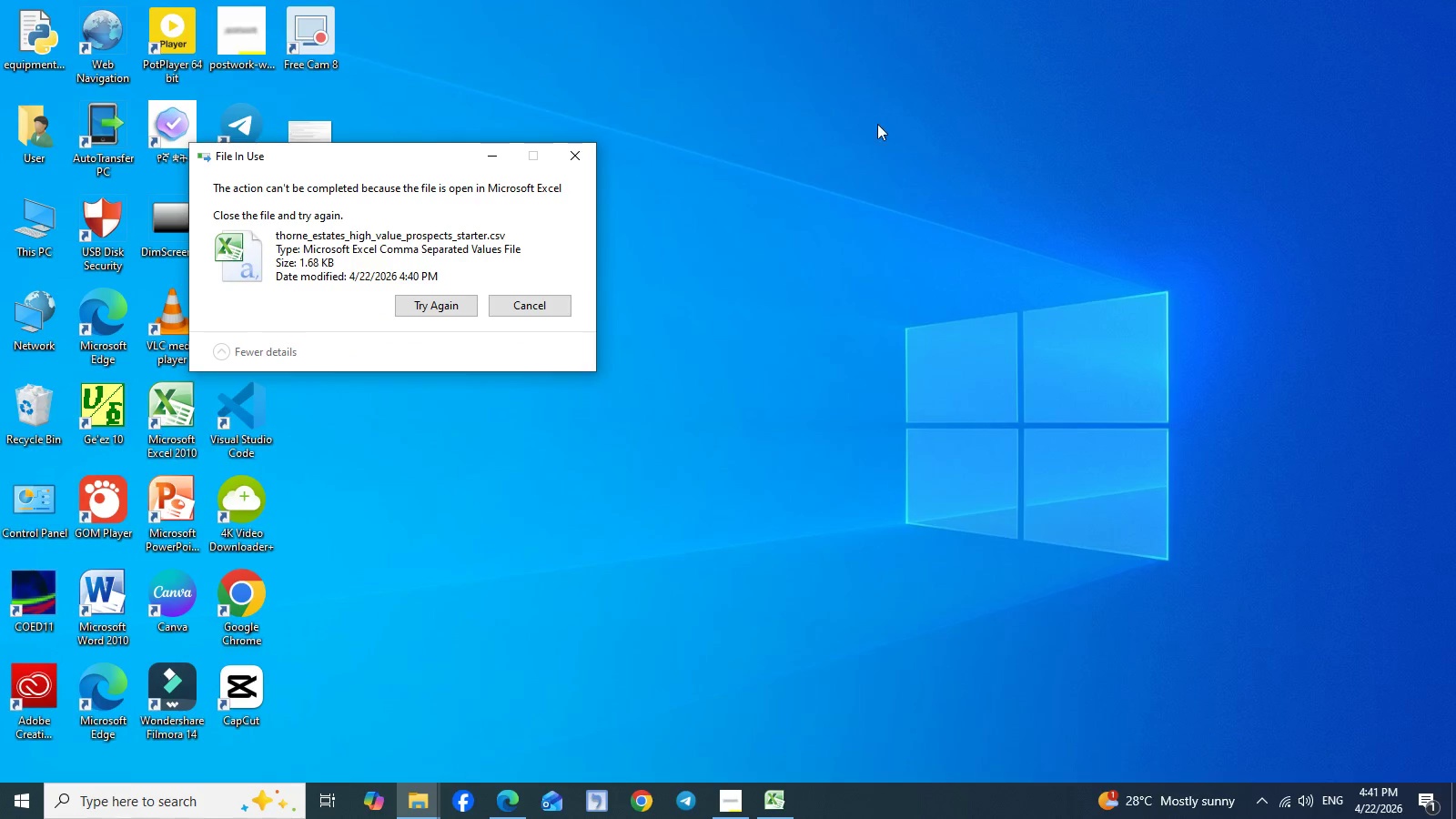 
left_click([1309, 25])
 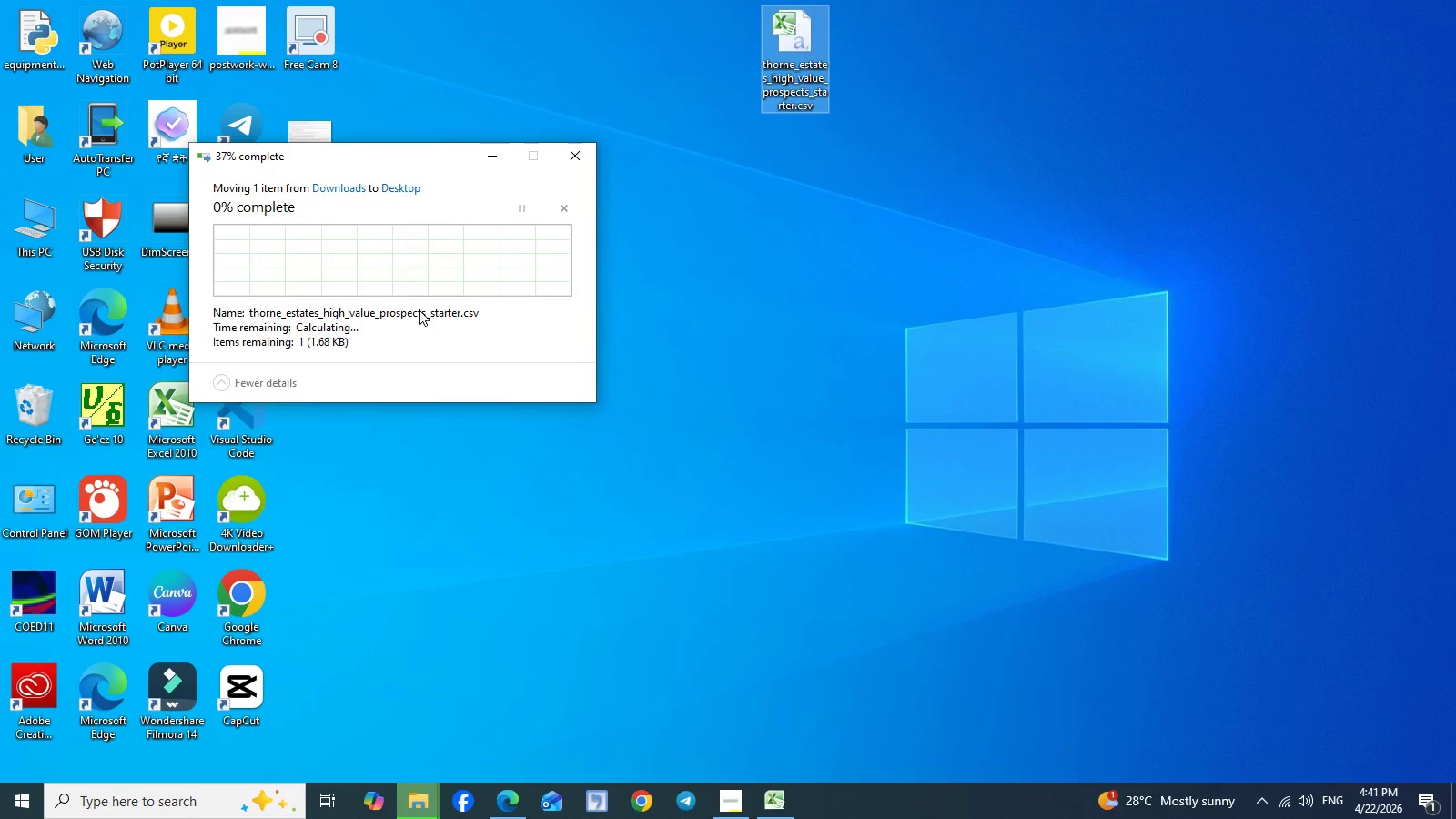 
left_click([419, 309])
 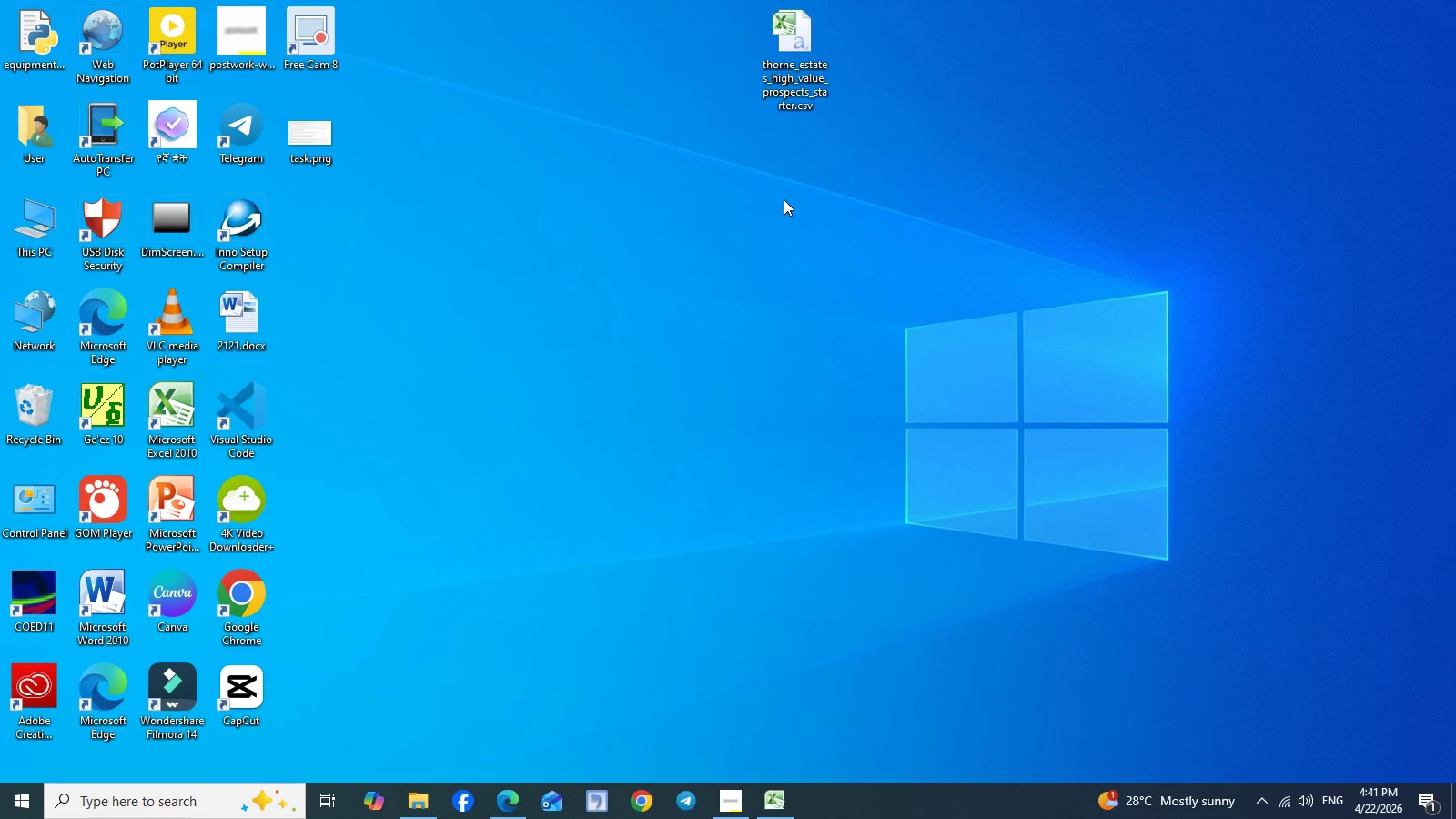 
left_click([600, 248])
 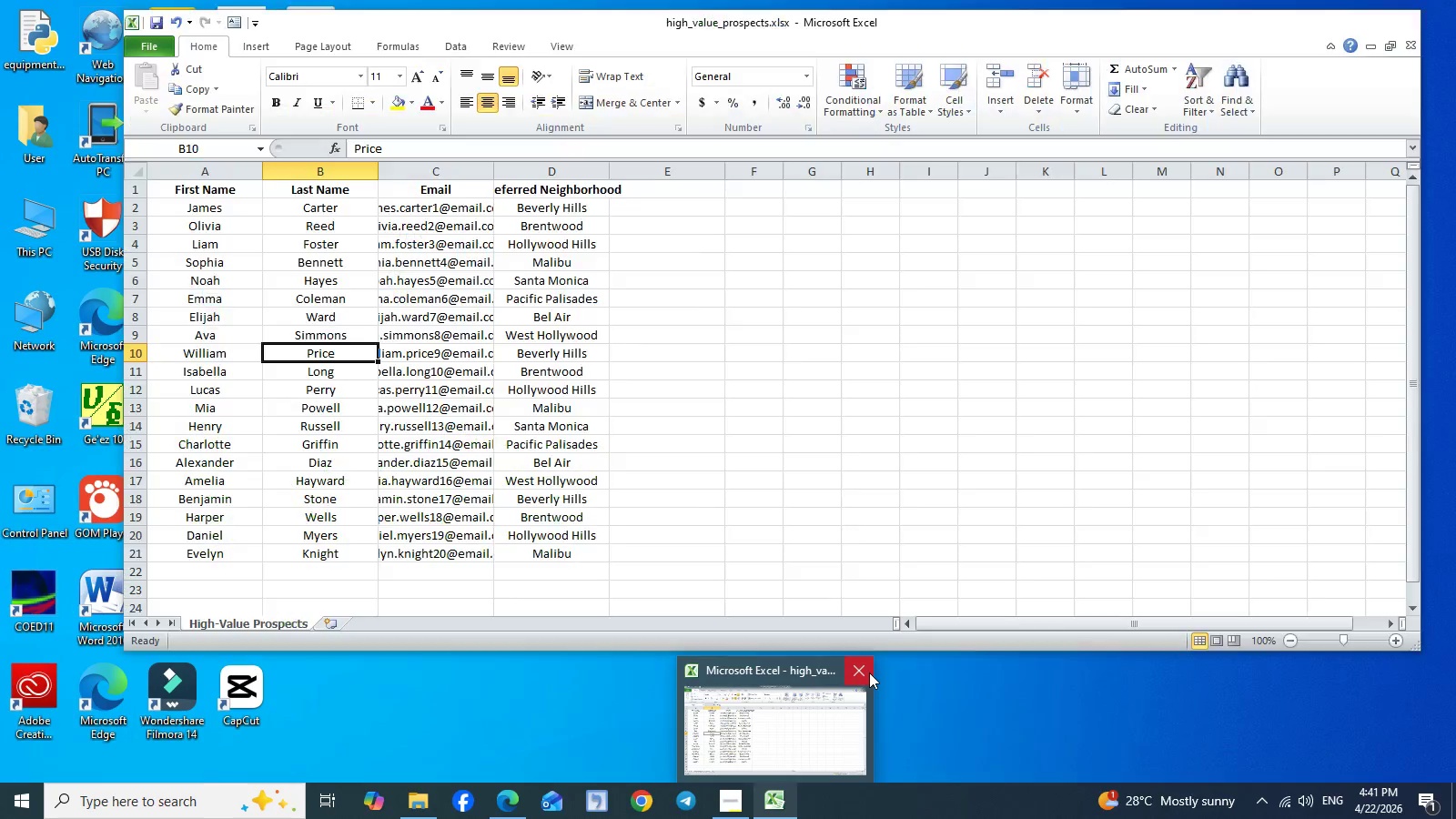 
left_click([869, 672])
 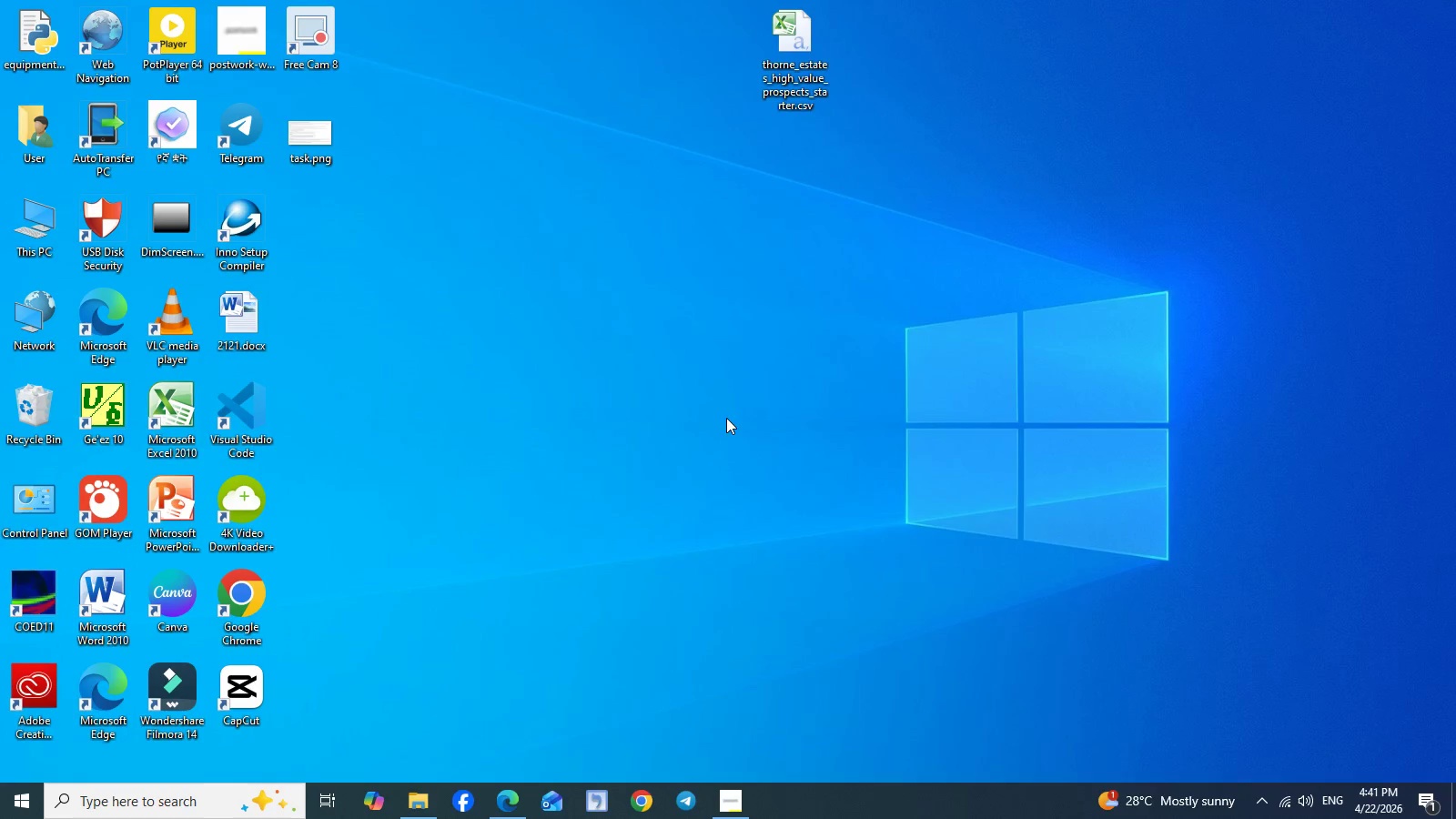 
left_click([726, 418])
 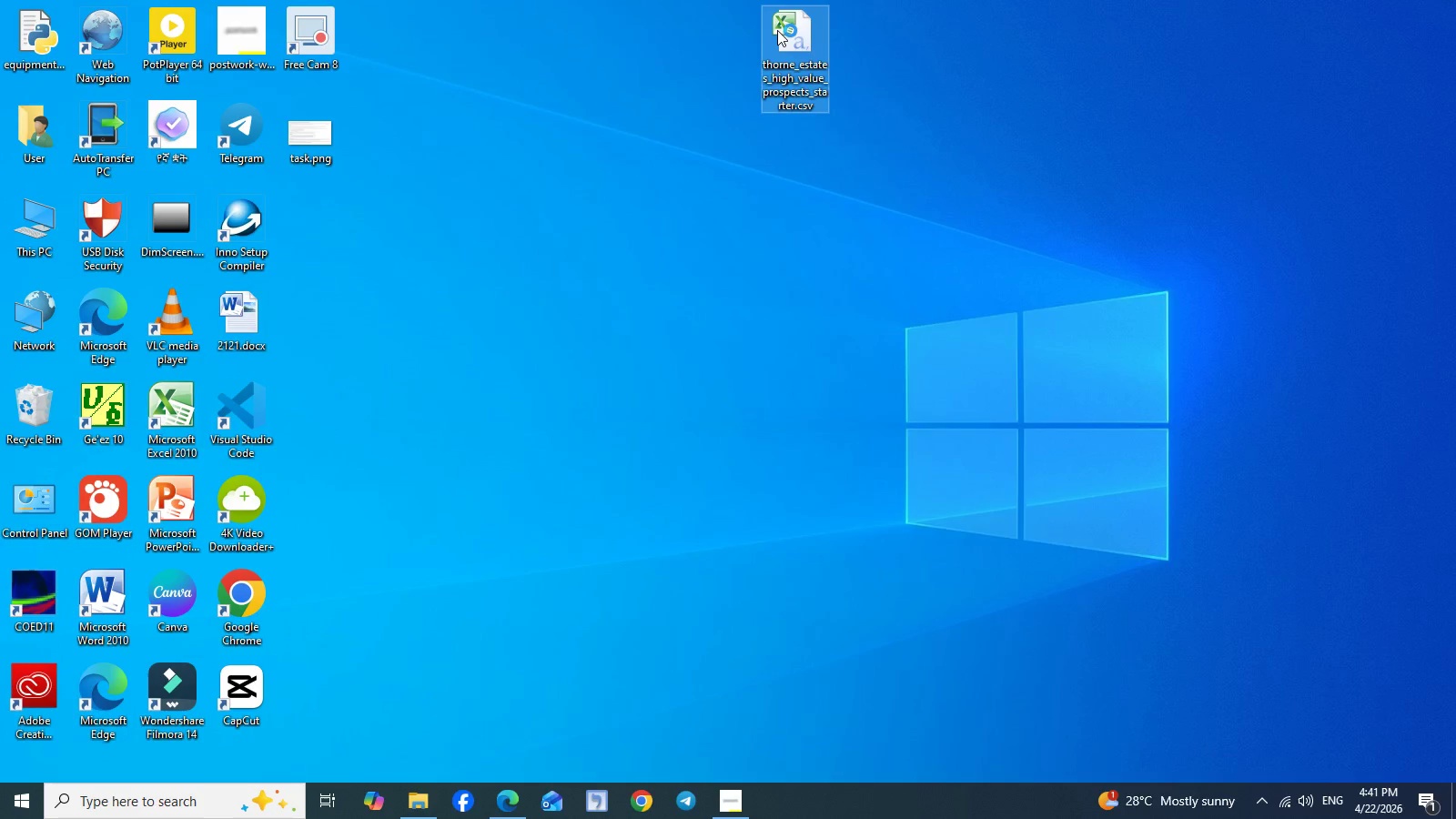 
double_click([774, 31])
 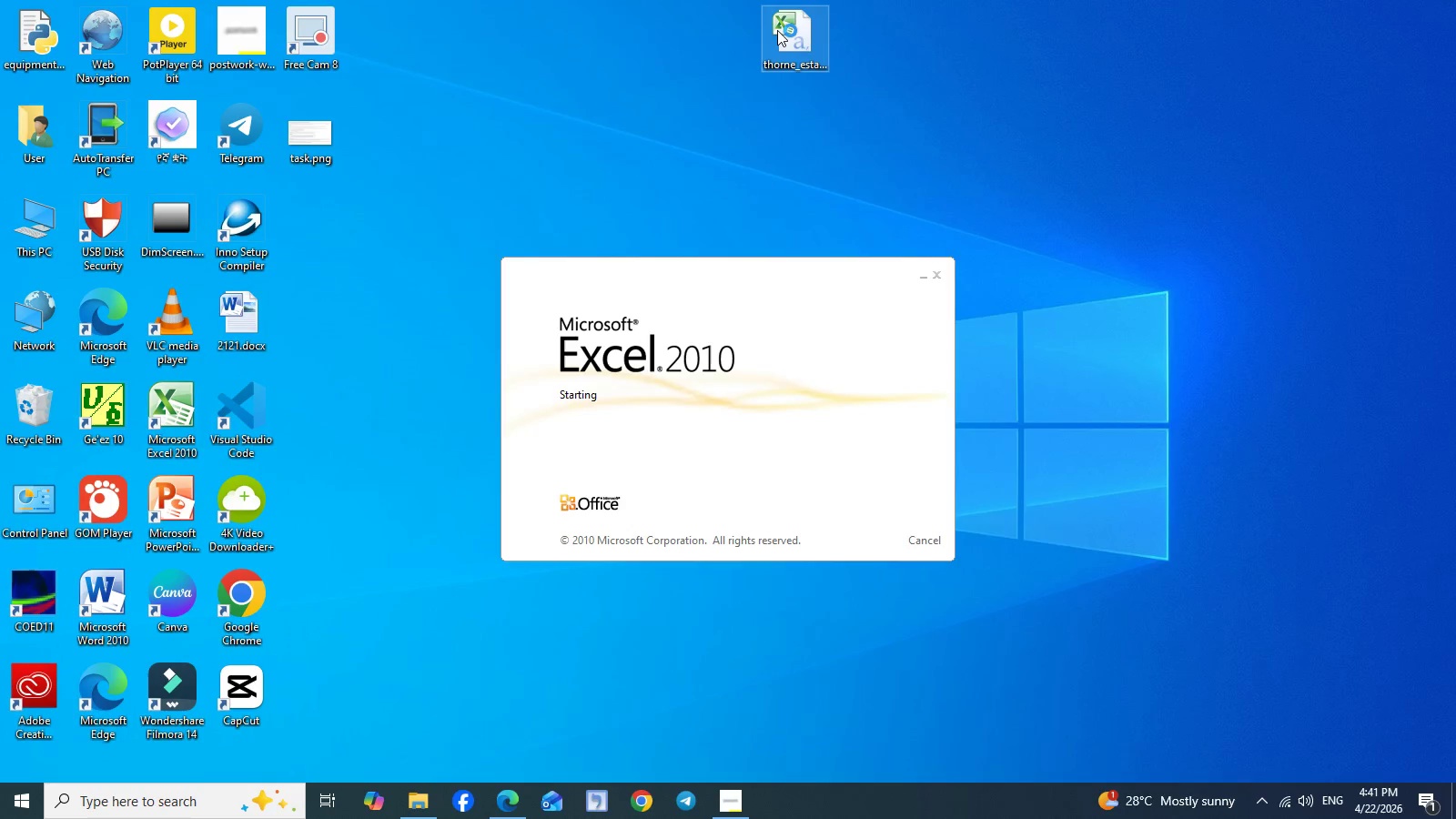 
triple_click([777, 30])
 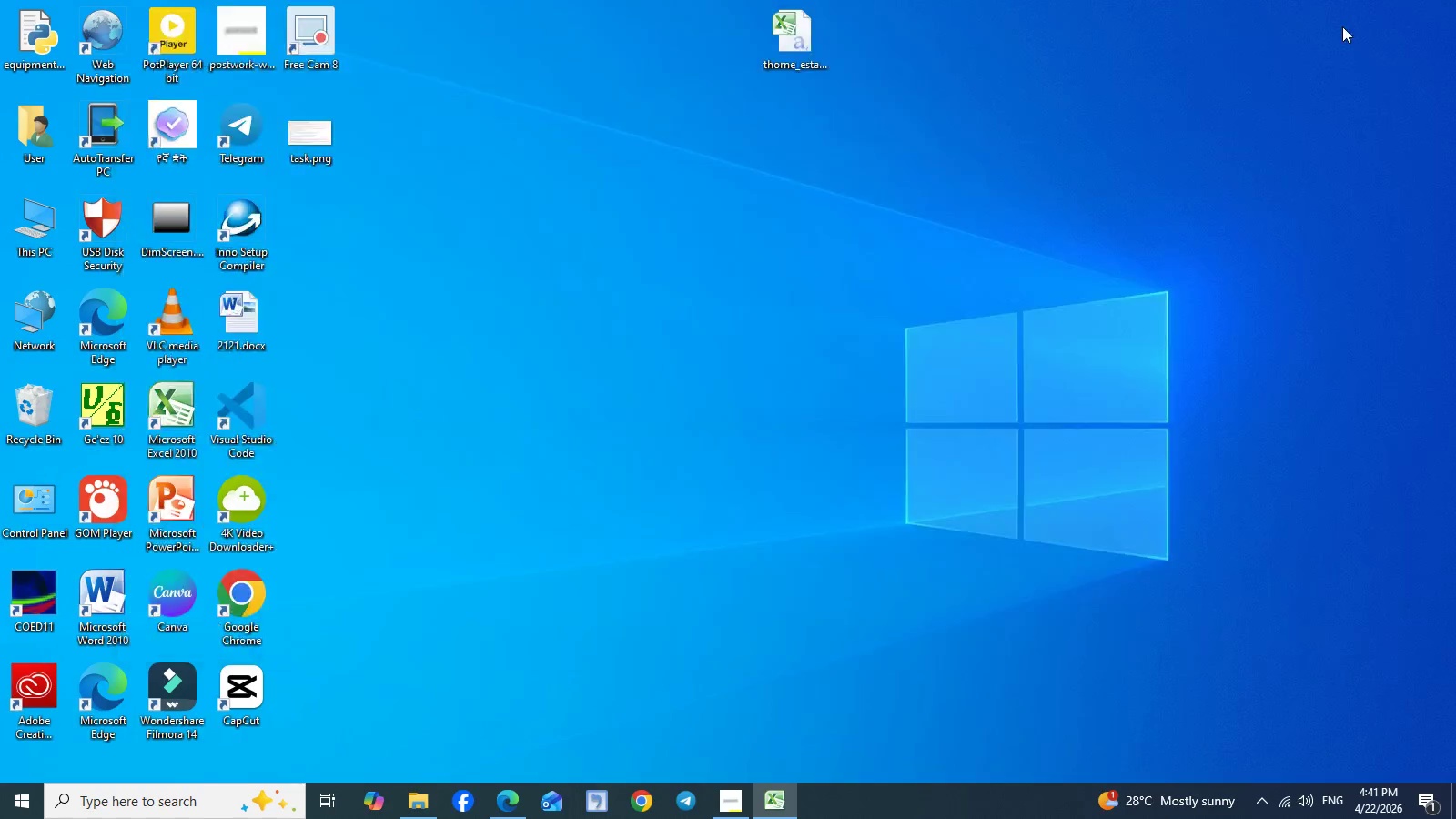 
left_click([1342, 26])
 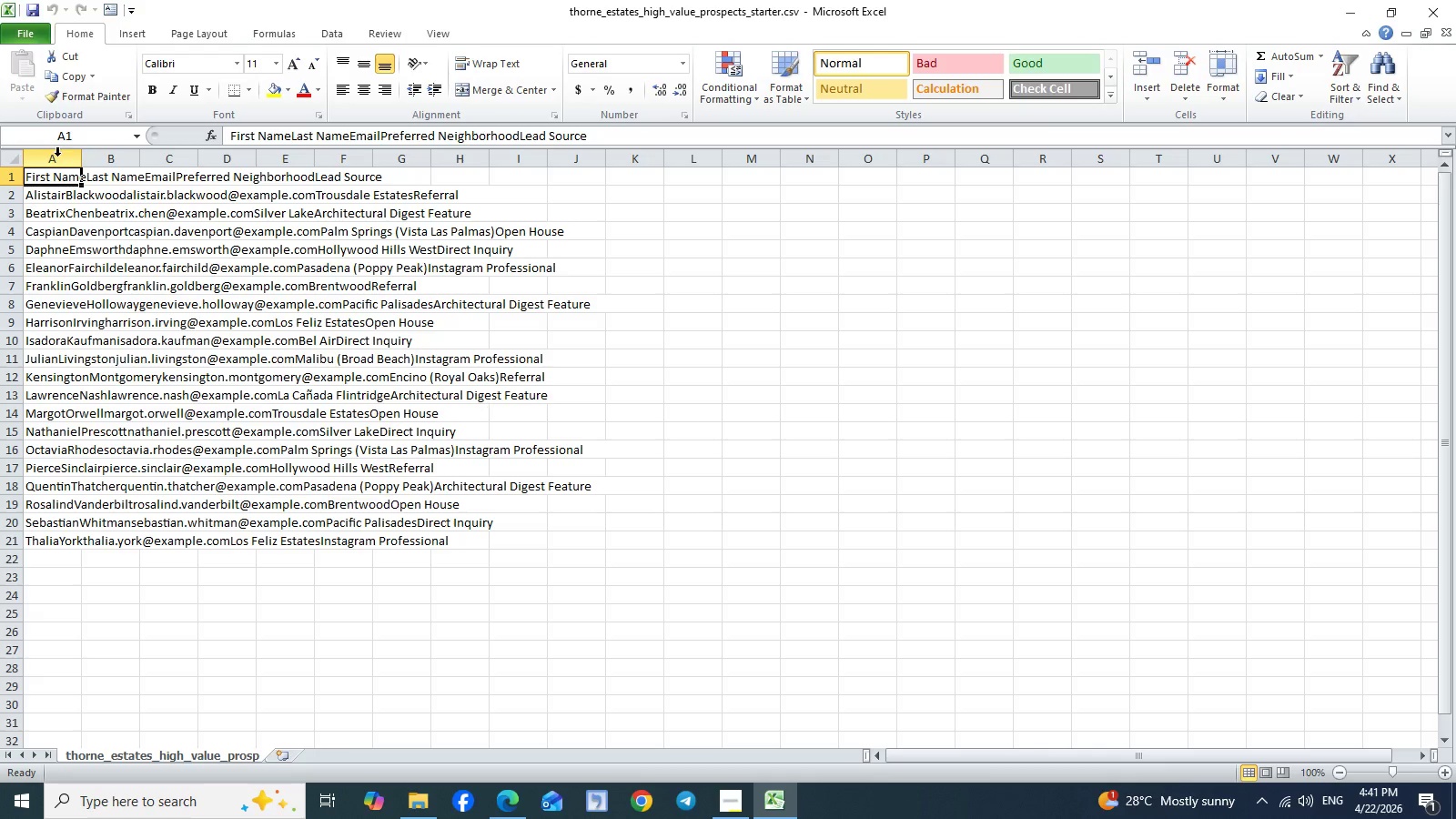 
left_click_drag(start_coordinate=[57, 157], to_coordinate=[316, 153])
 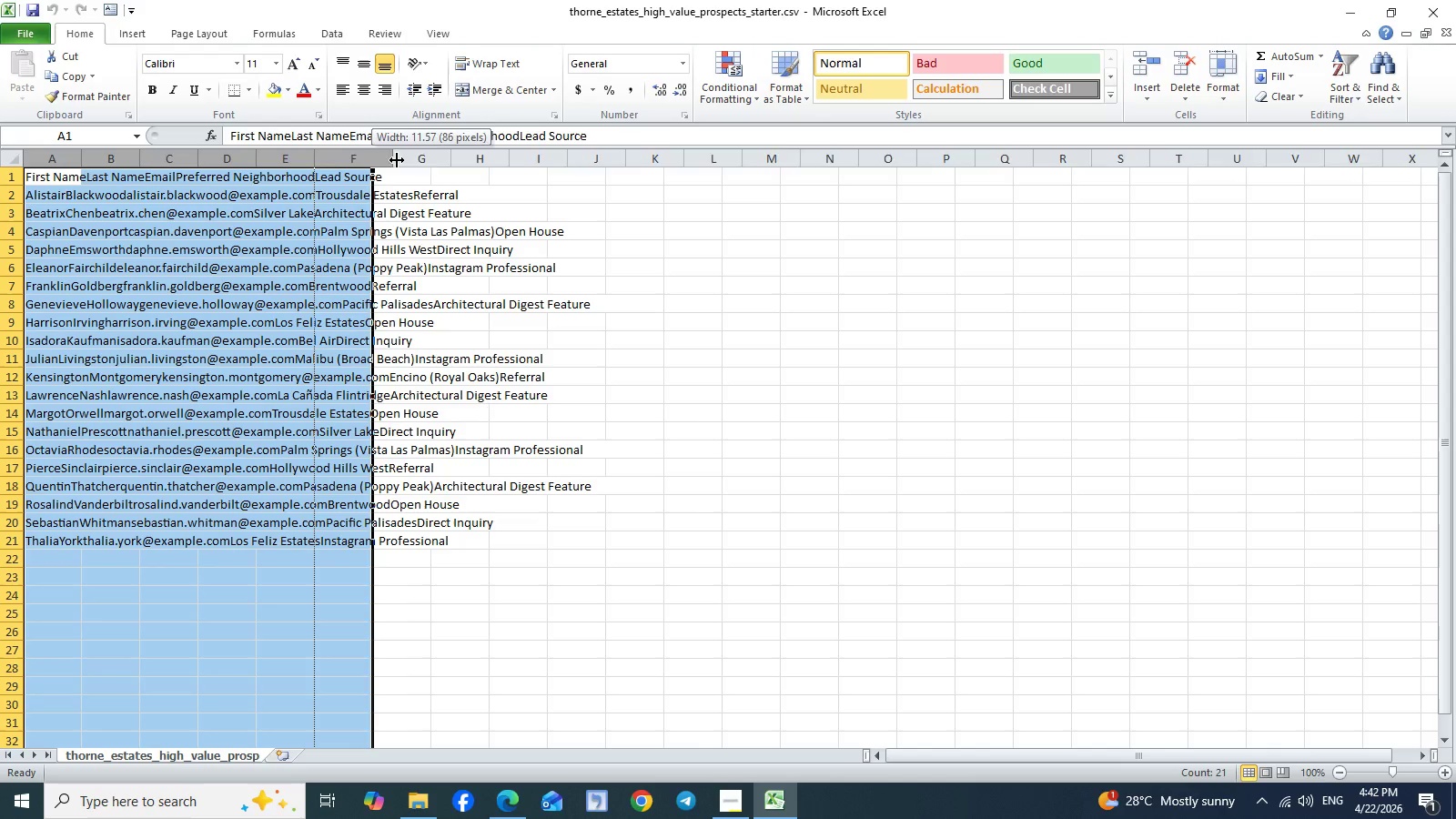 
left_click_drag(start_coordinate=[371, 159], to_coordinate=[457, 167])
 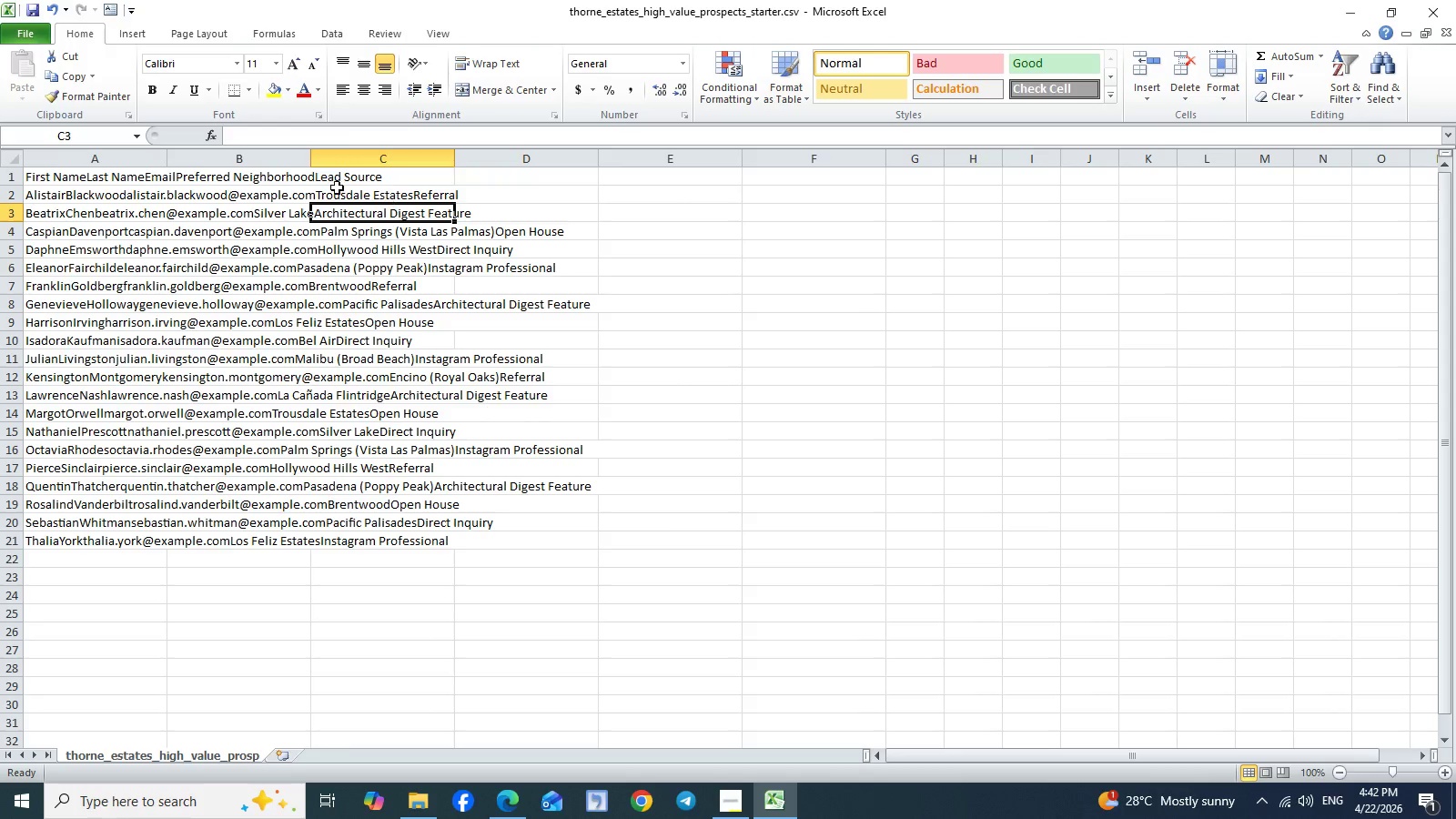 
left_click([429, 220])
 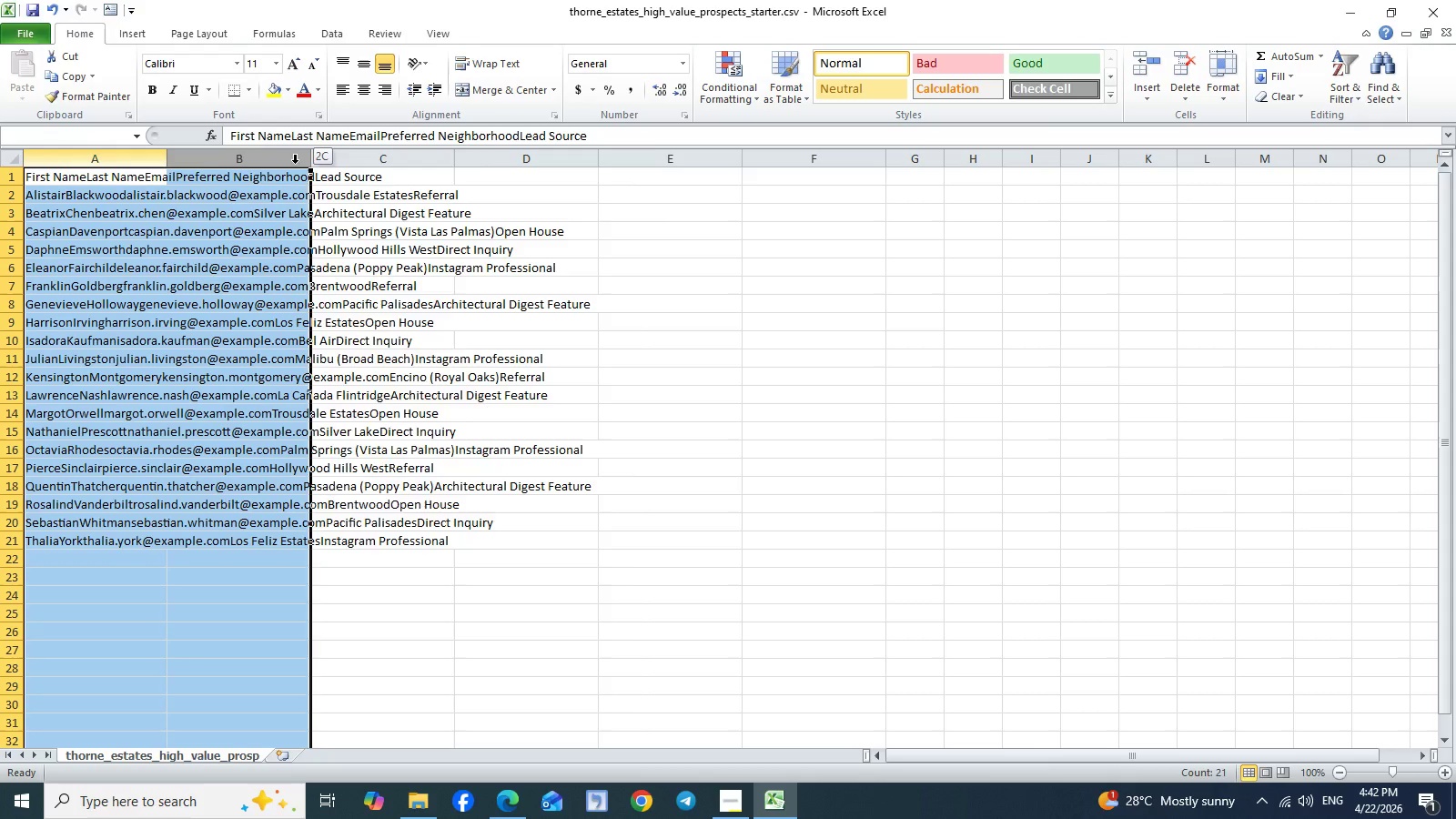 
left_click_drag(start_coordinate=[91, 158], to_coordinate=[469, 163])
 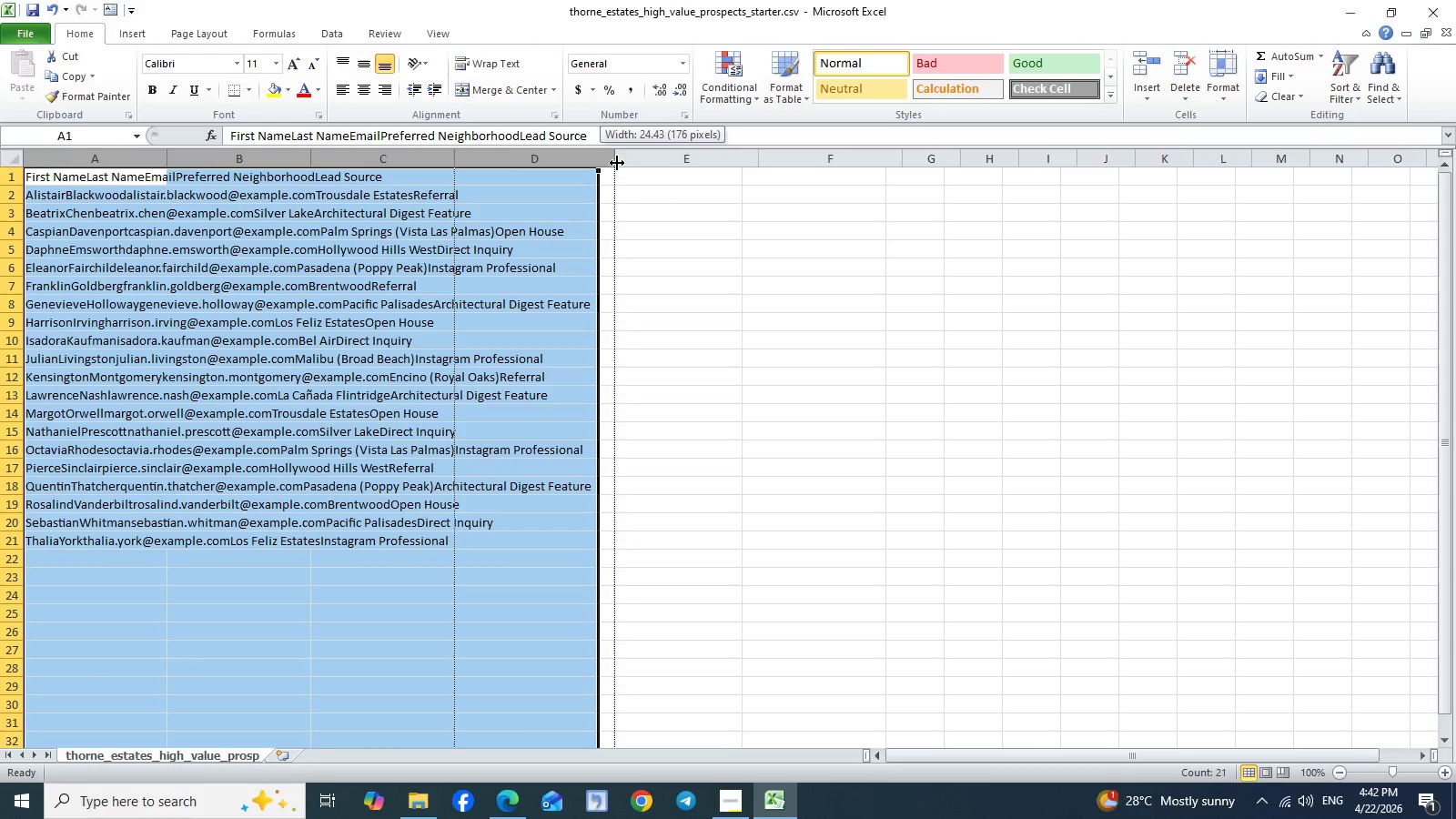 
left_click_drag(start_coordinate=[600, 157], to_coordinate=[636, 168])
 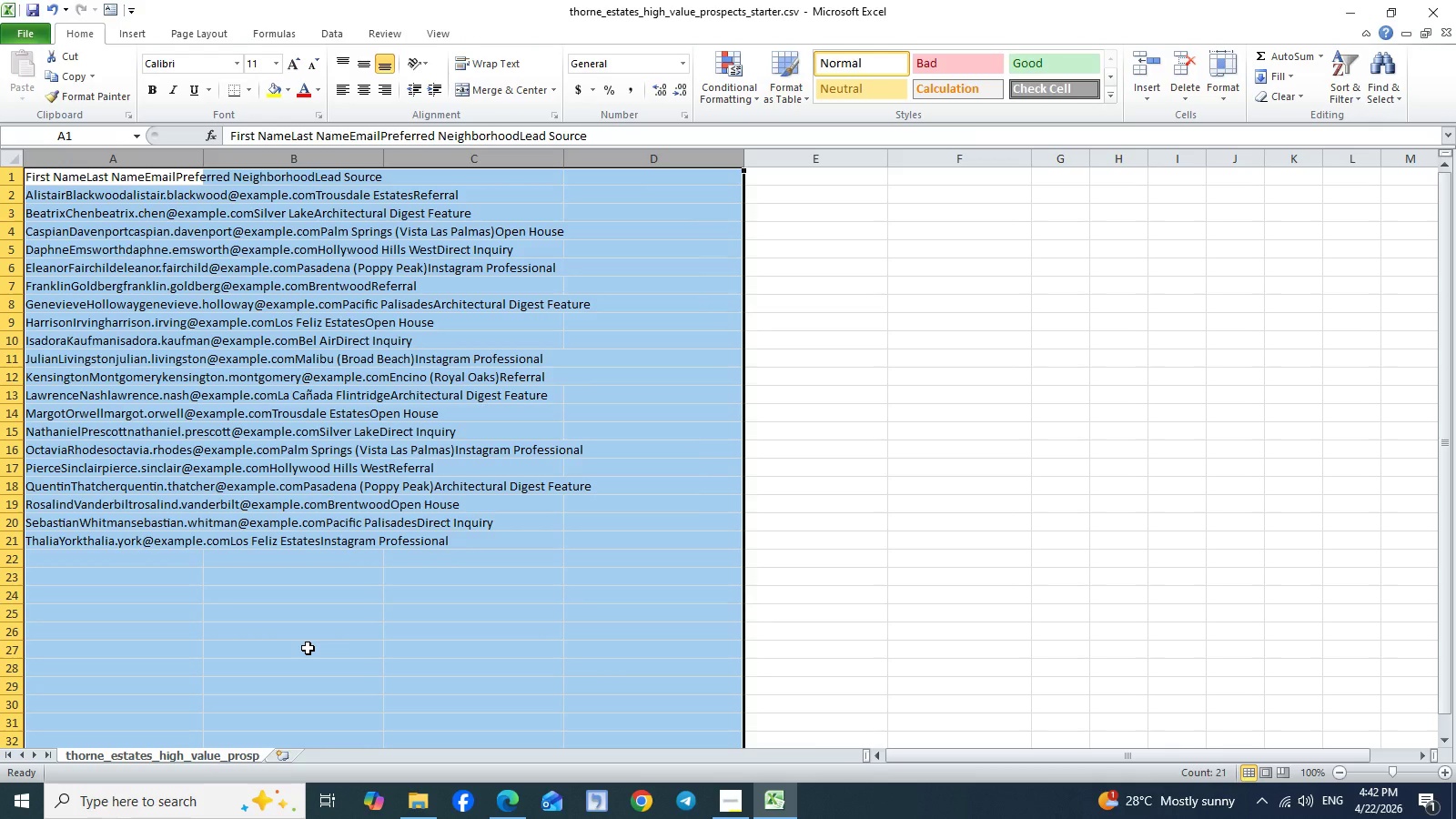 
hold_key(key=ControlLeft, duration=1.53)
 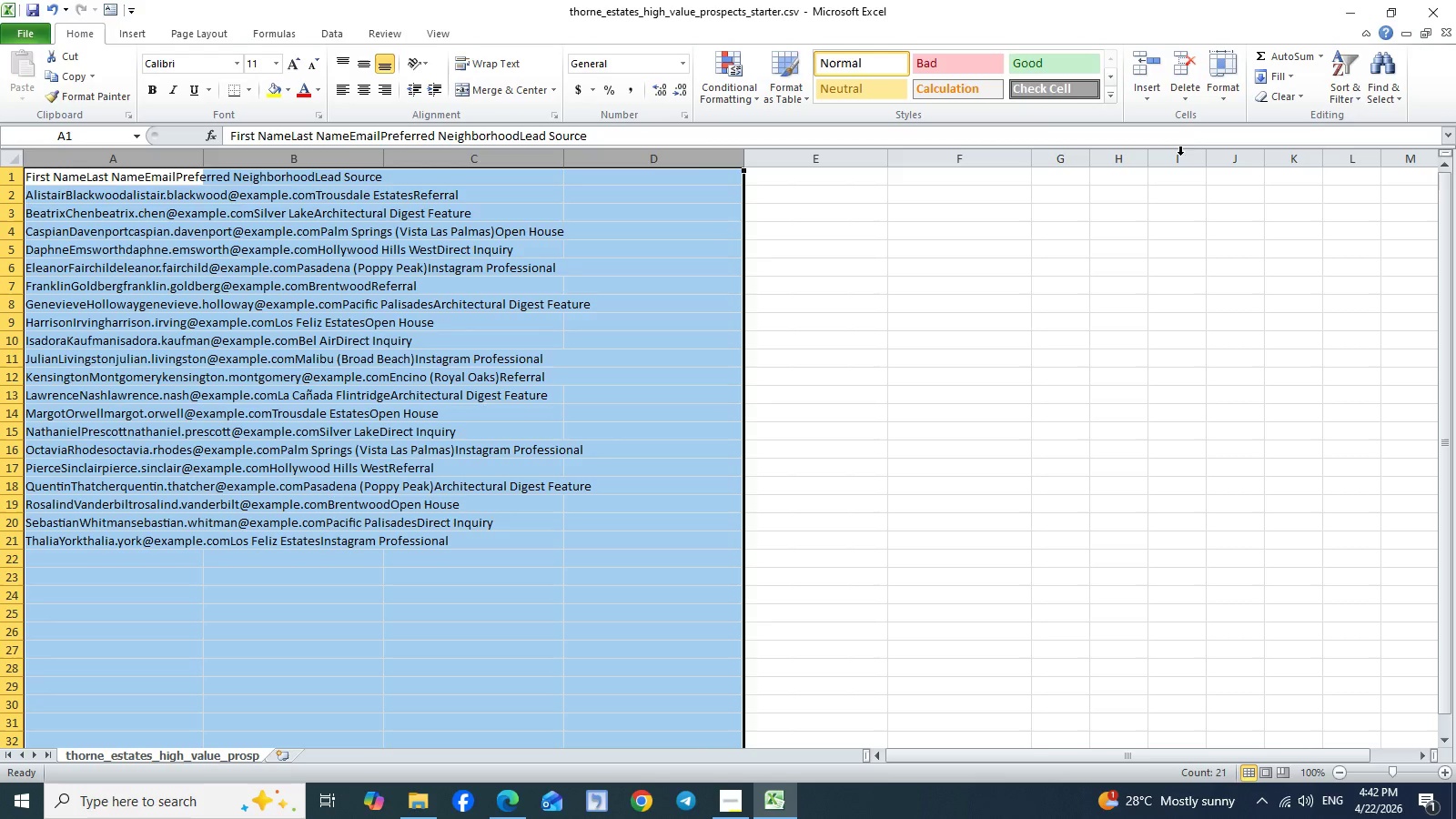 
key(Control+ControlLeft)
 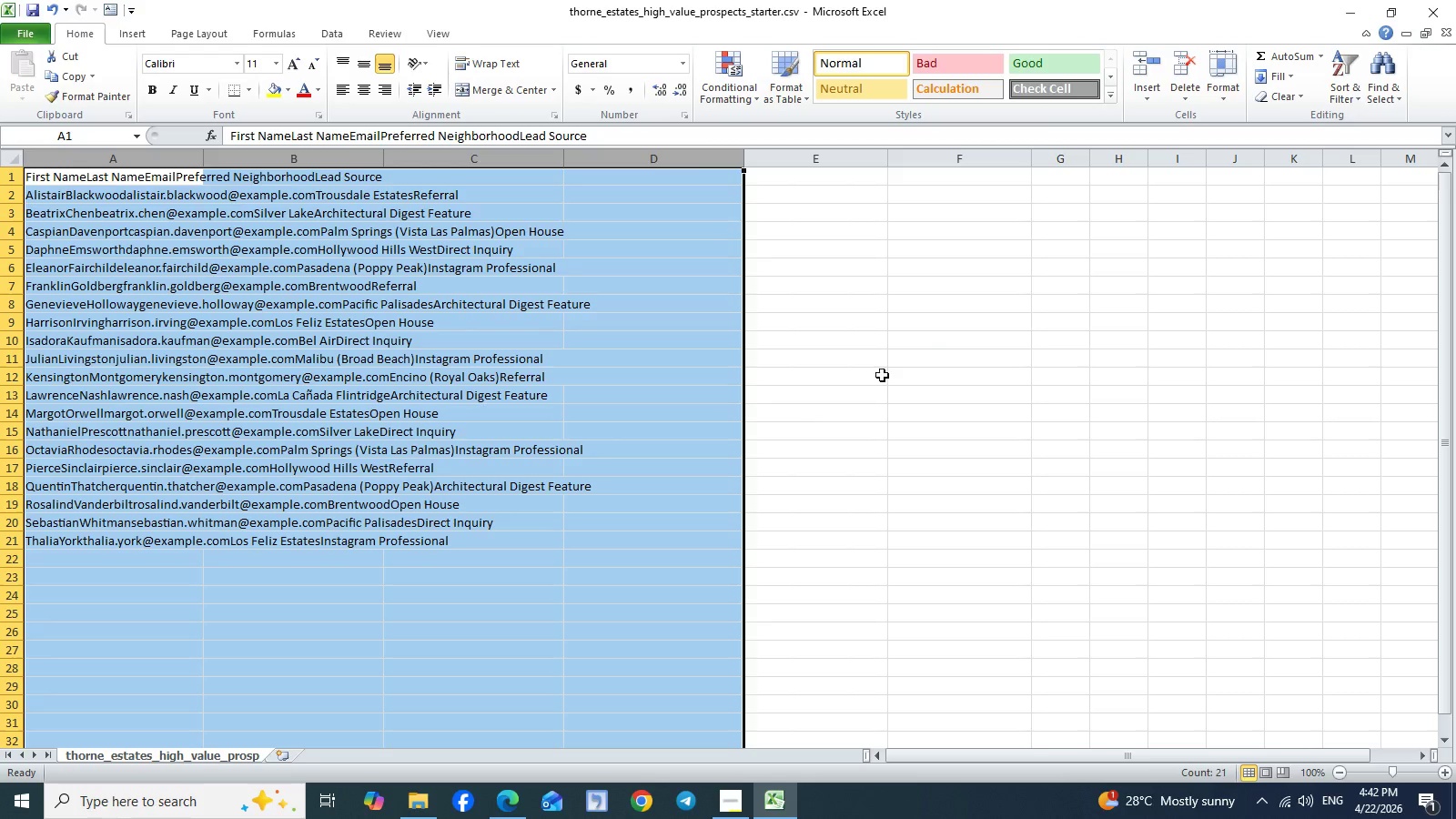 
key(Control+ControlLeft)
 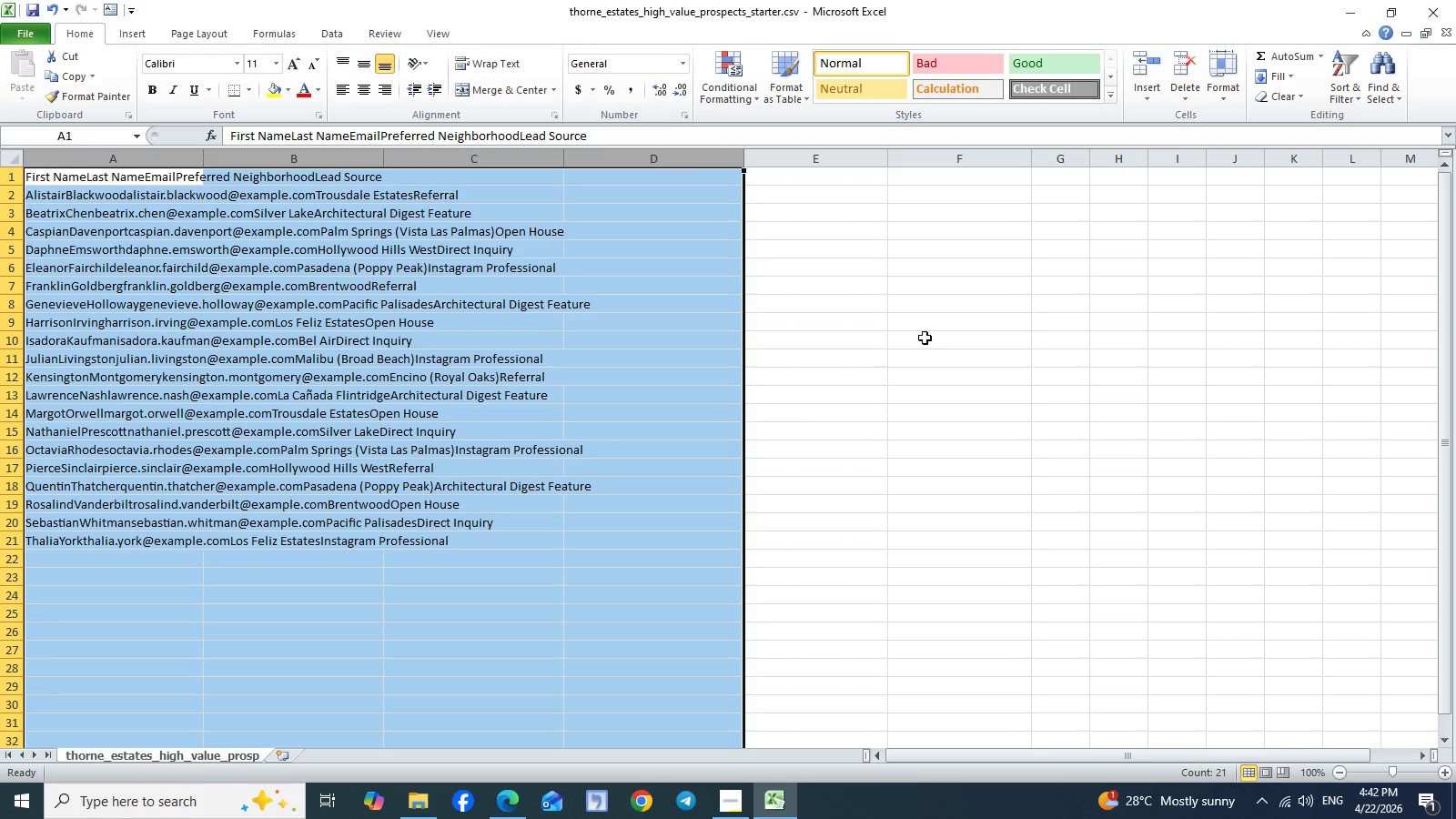 
key(Control+ControlLeft)
 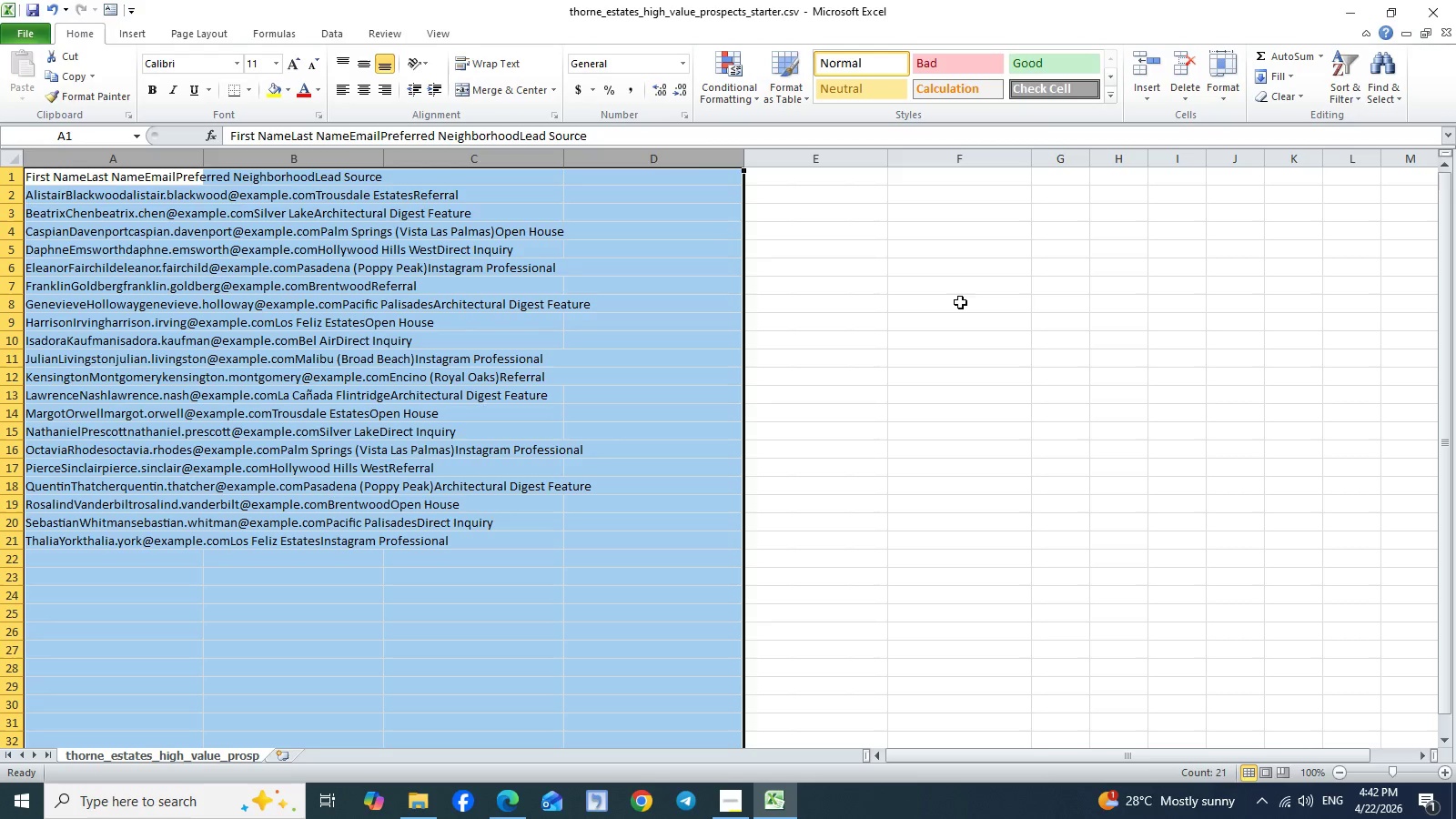 
key(Control+ControlLeft)
 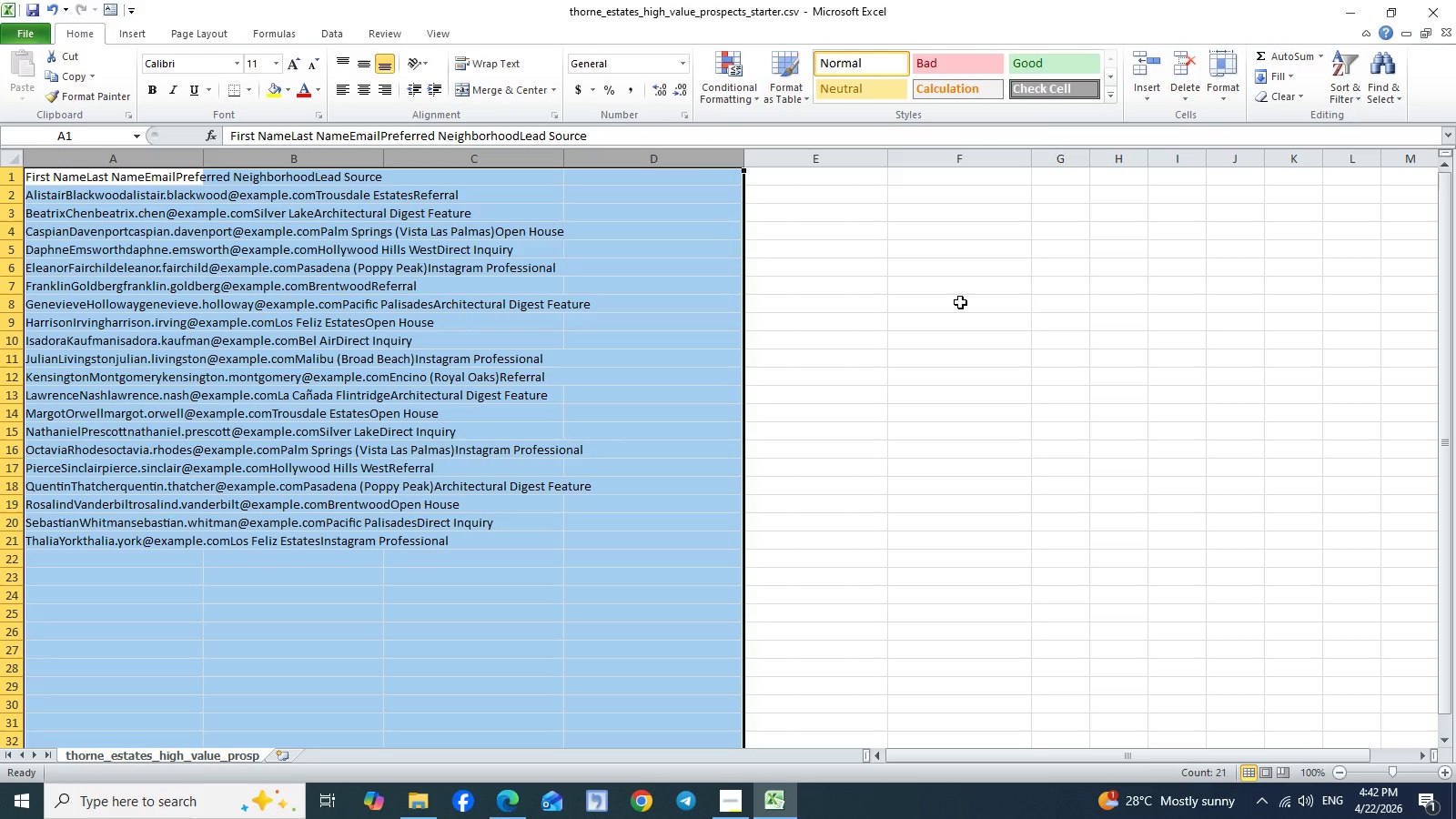 
key(Control+ControlLeft)
 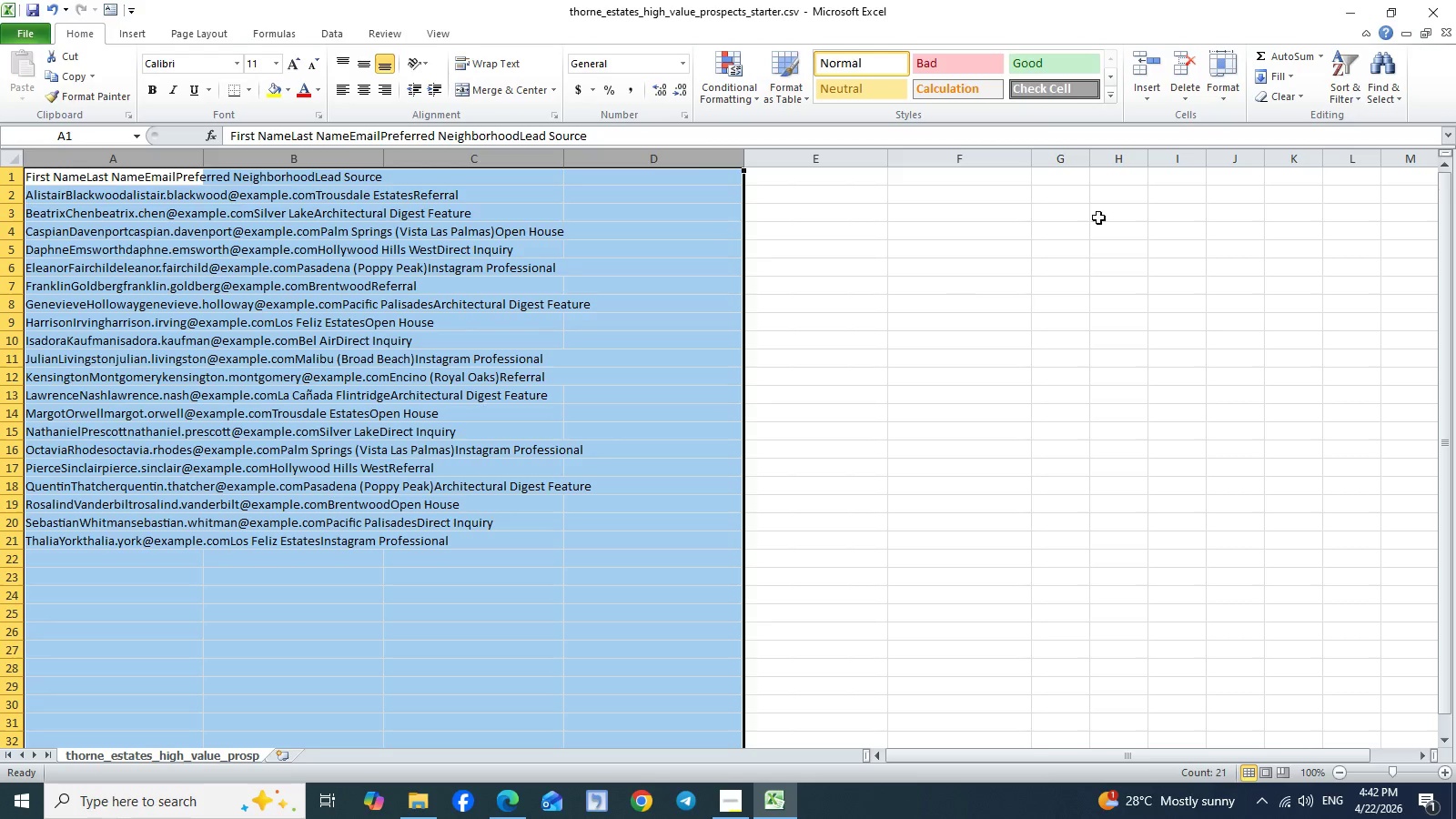 
left_click([1455, 24])
 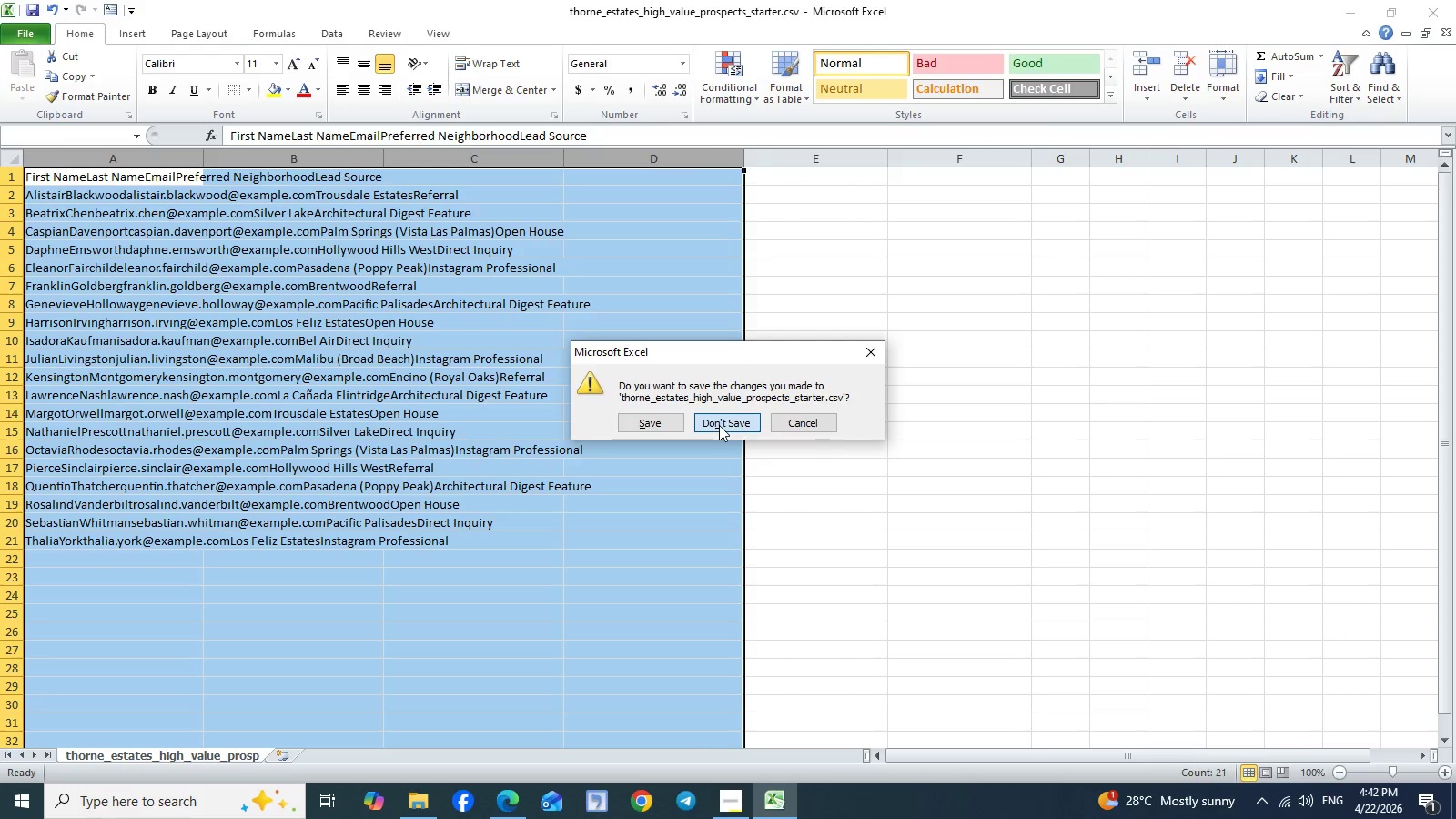 
left_click([719, 425])
 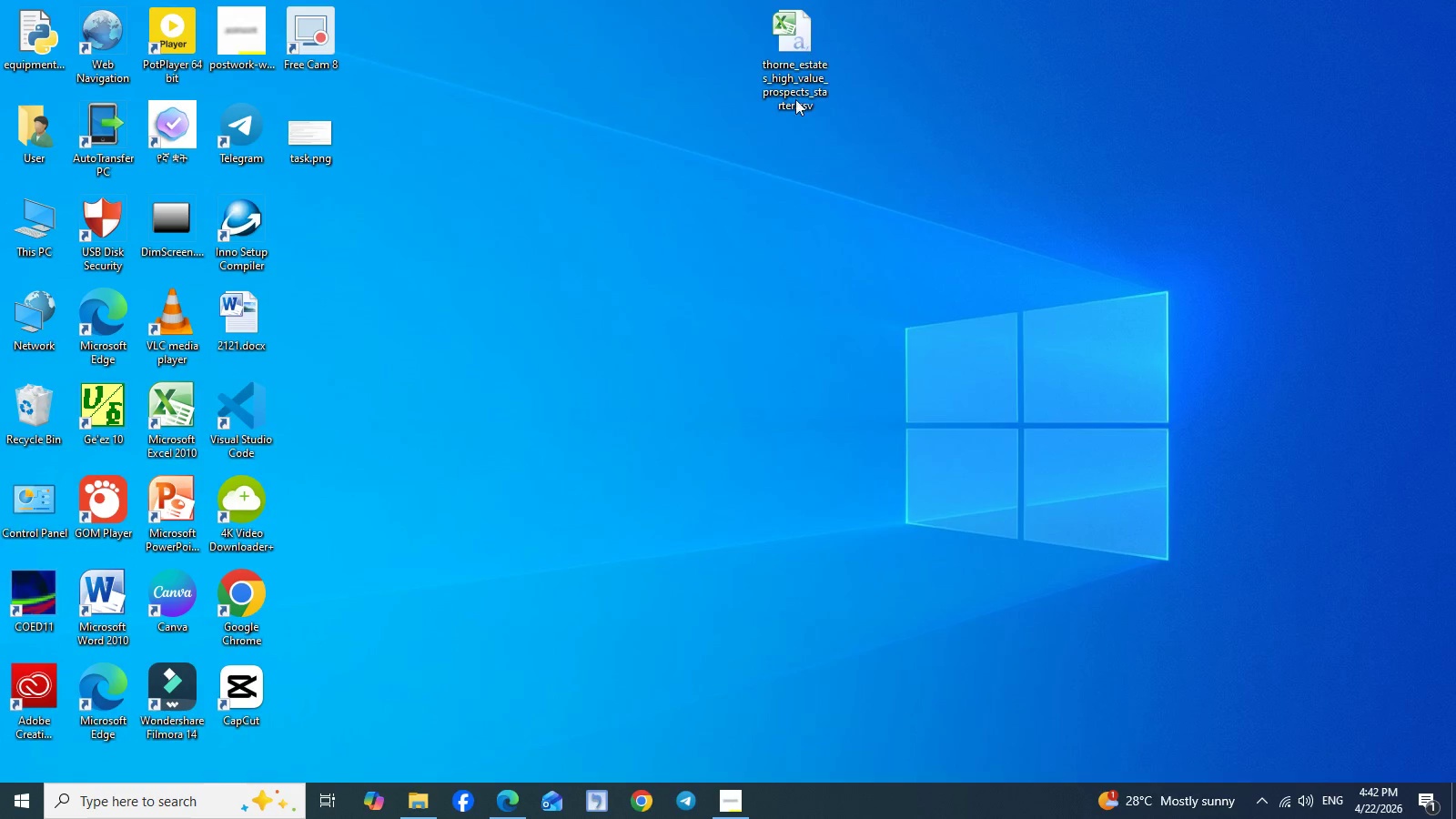 
left_click([754, 237])
 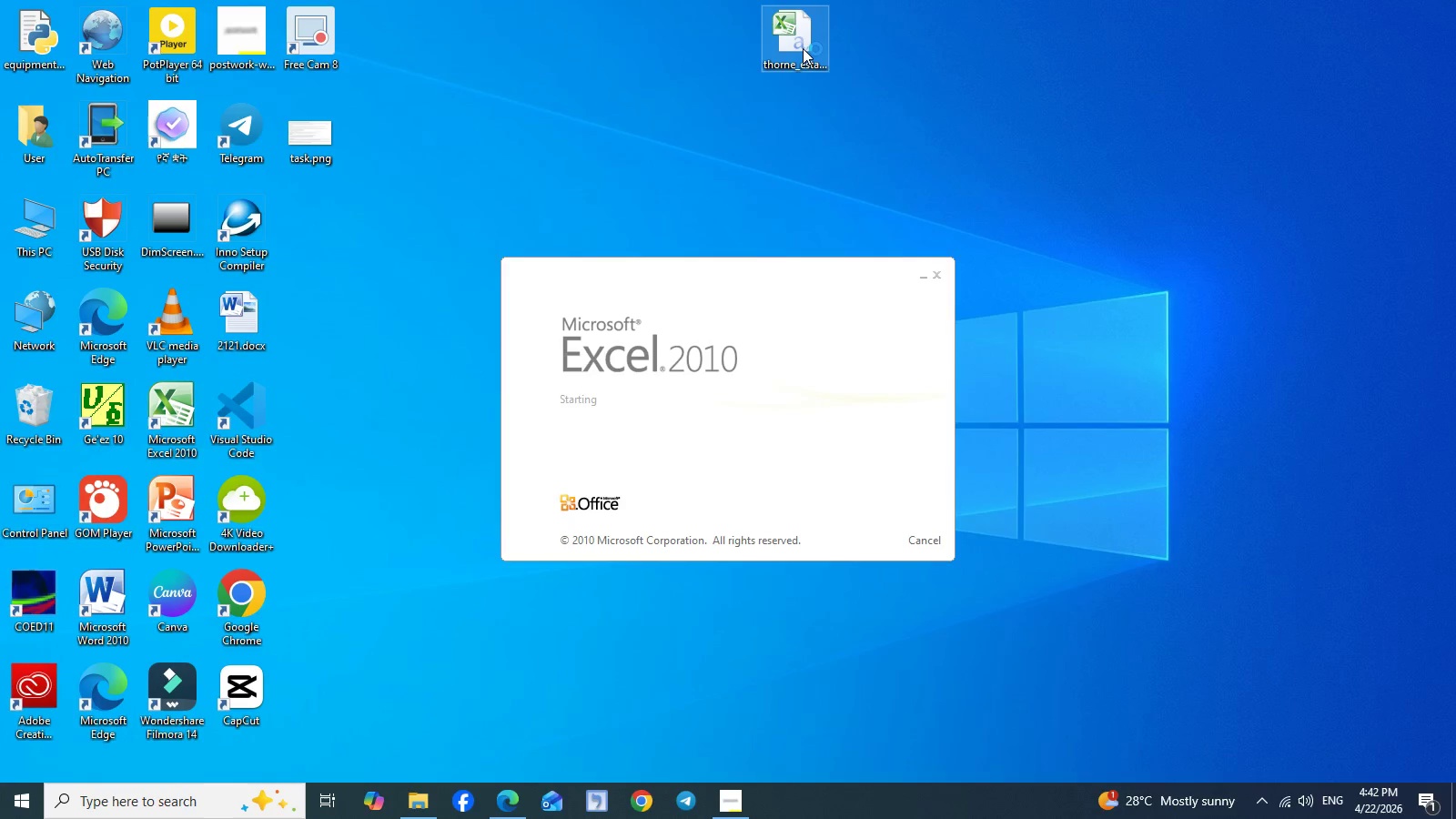 
double_click([803, 48])
 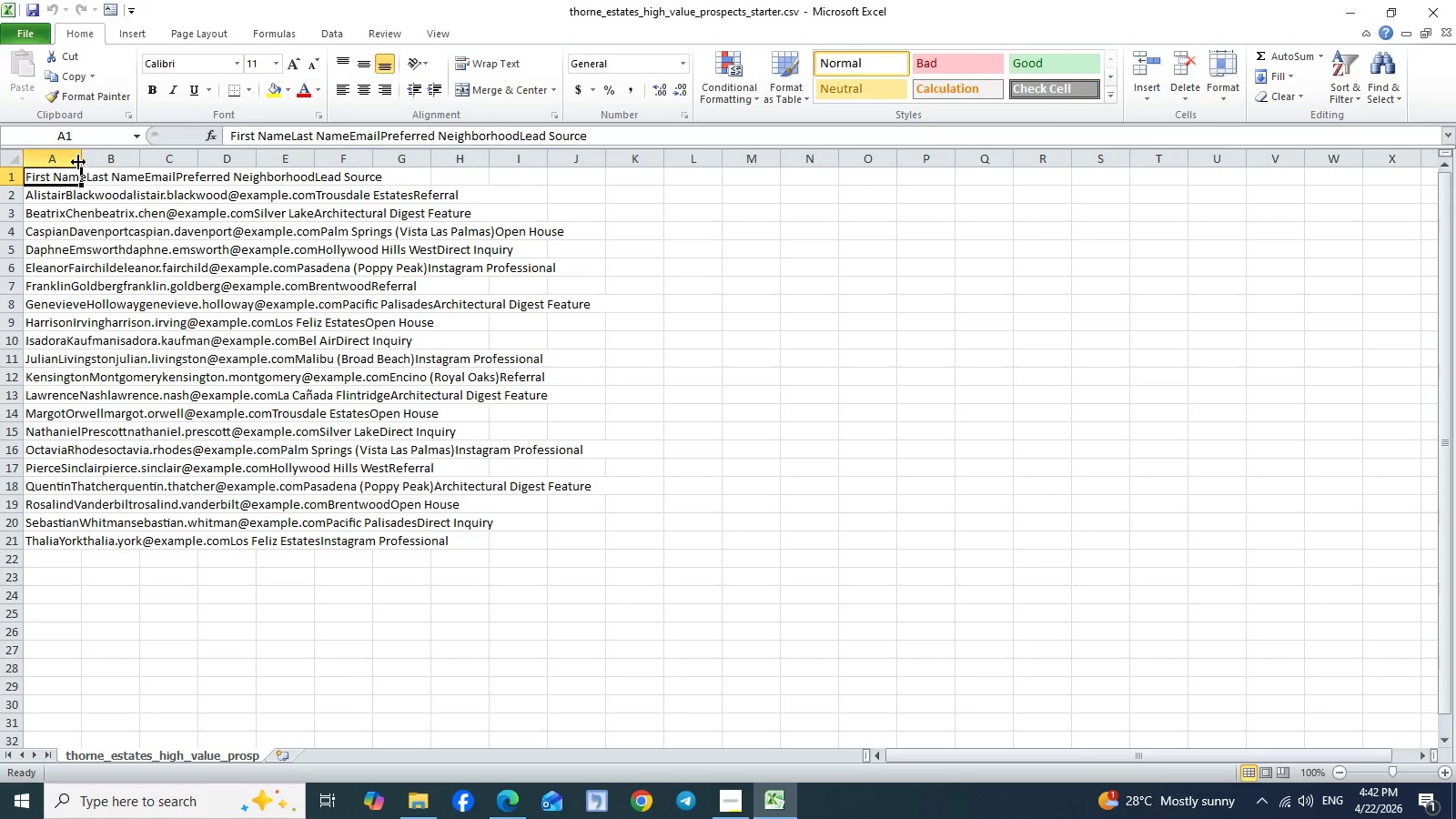 
wait(6.33)
 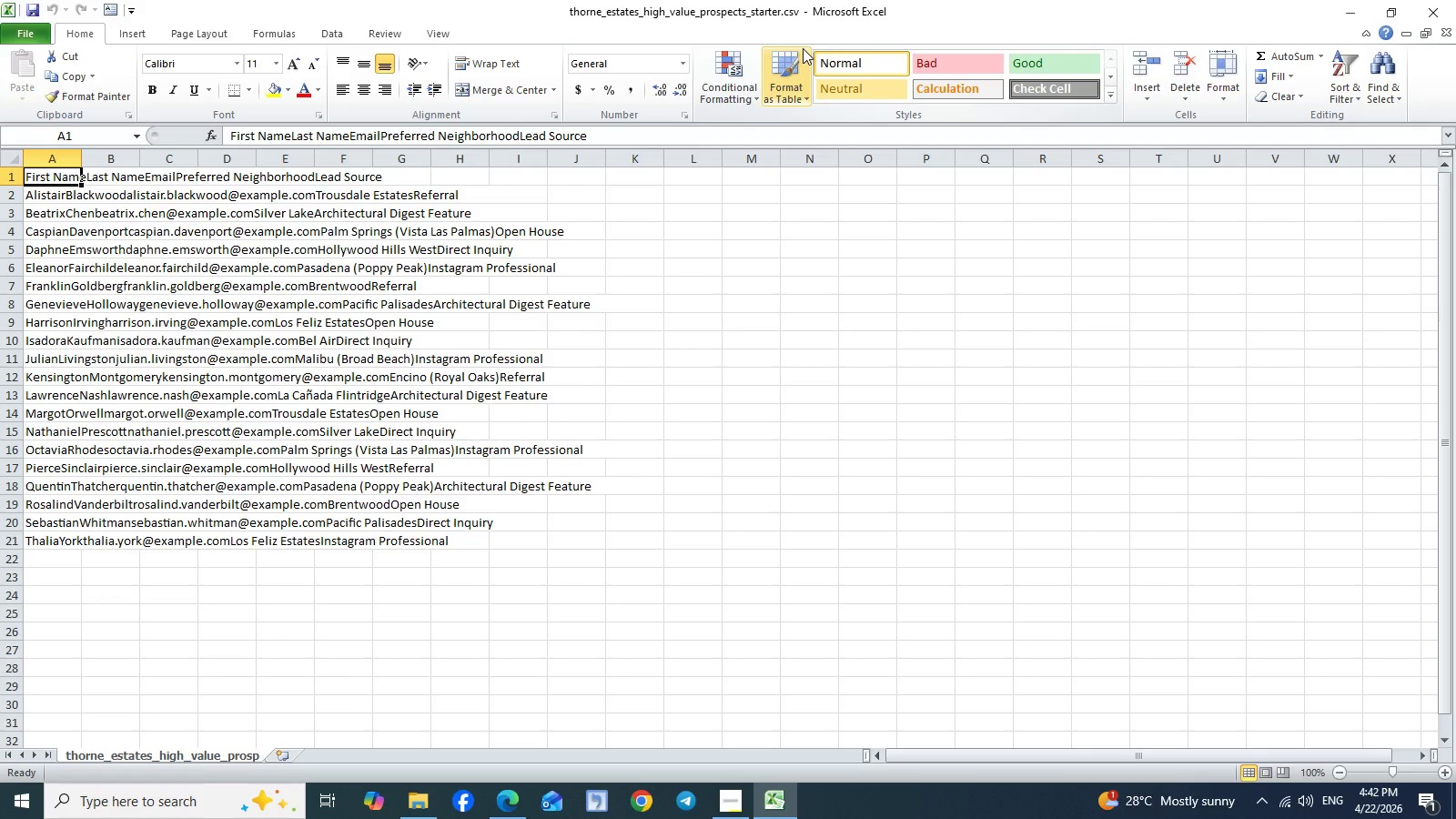 
left_click_drag(start_coordinate=[81, 159], to_coordinate=[121, 161])
 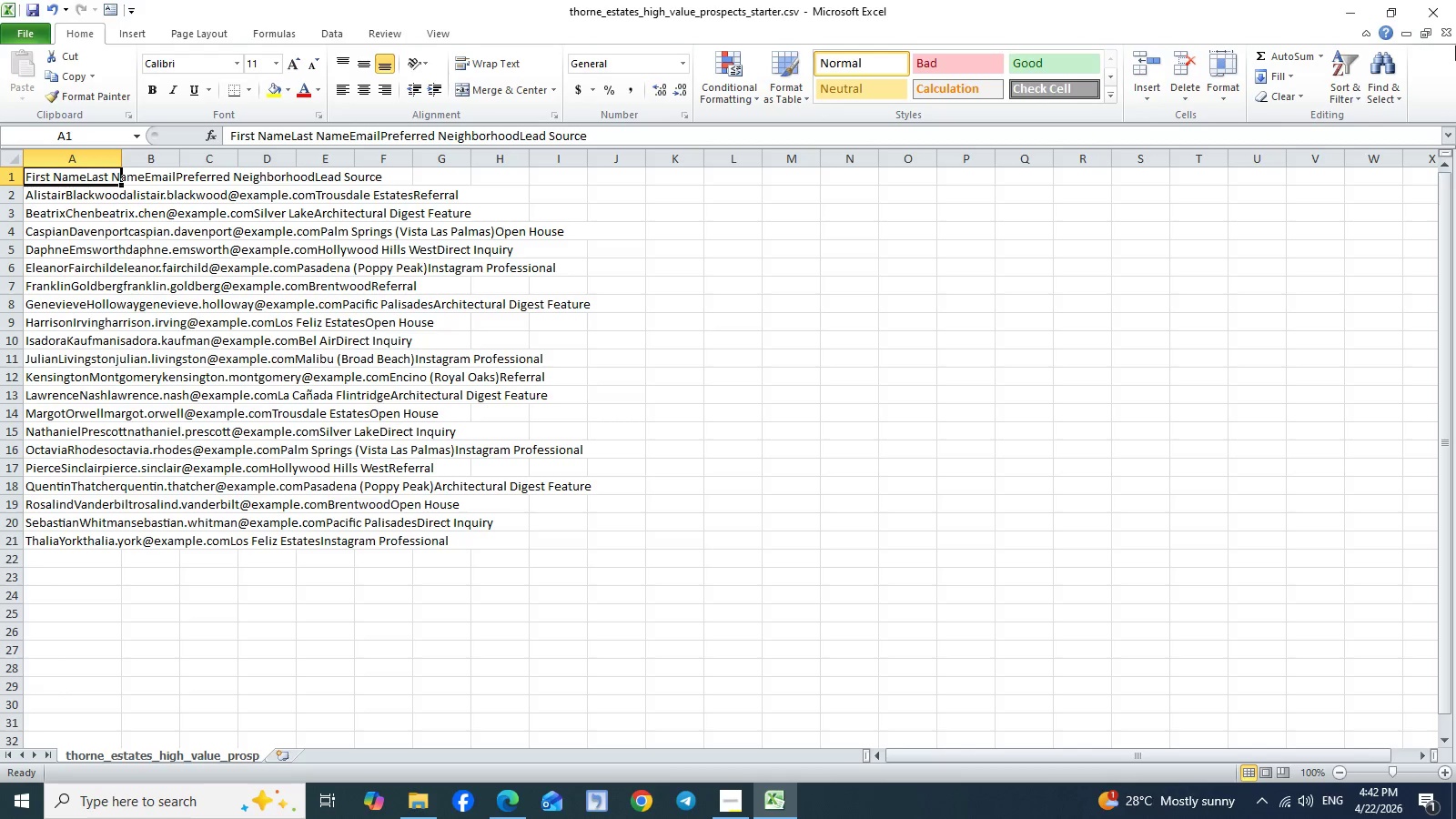 
wait(6.08)
 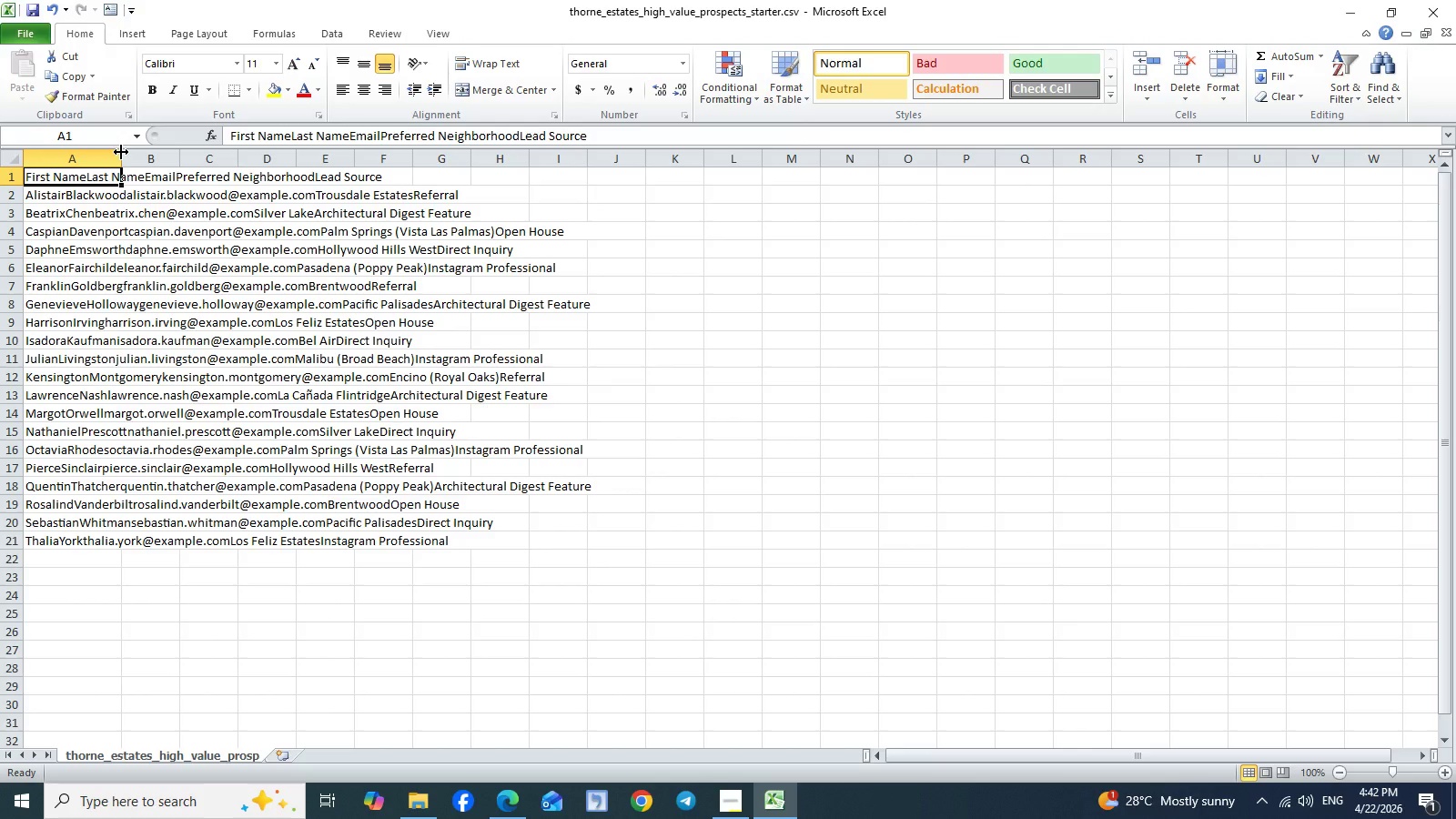 
left_click([1450, 8])
 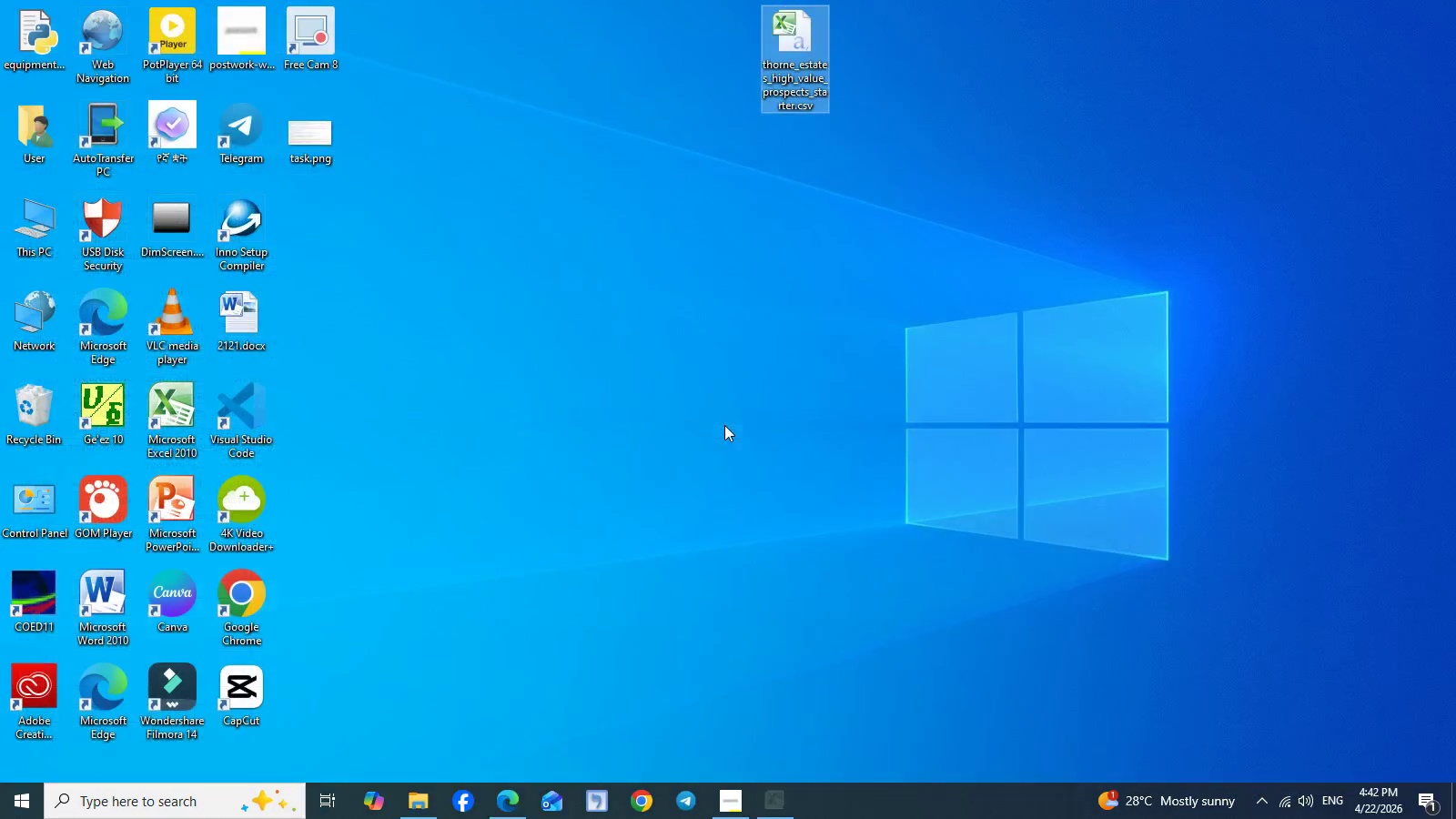 
left_click([724, 425])
 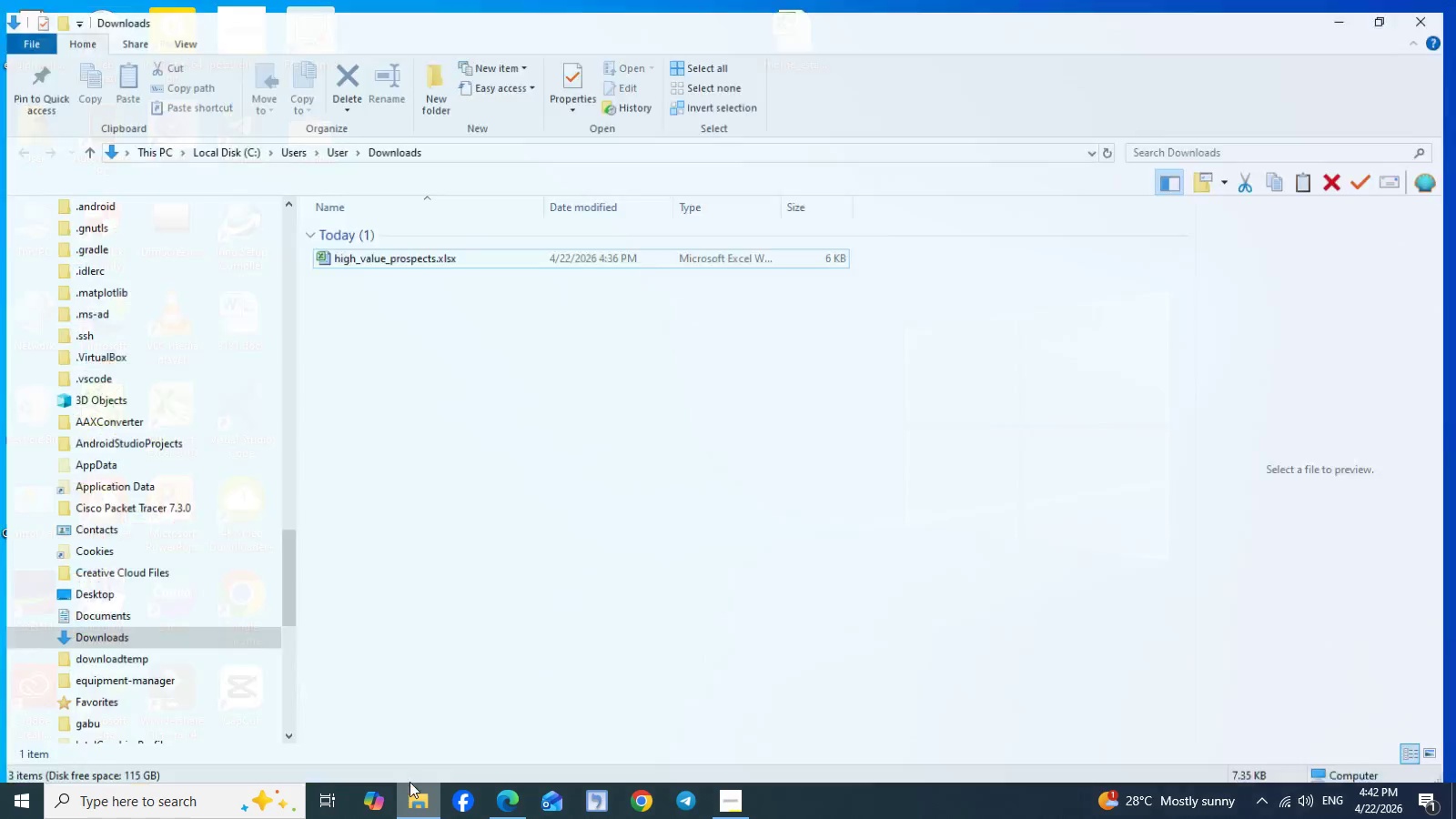 
left_click([400, 799])
 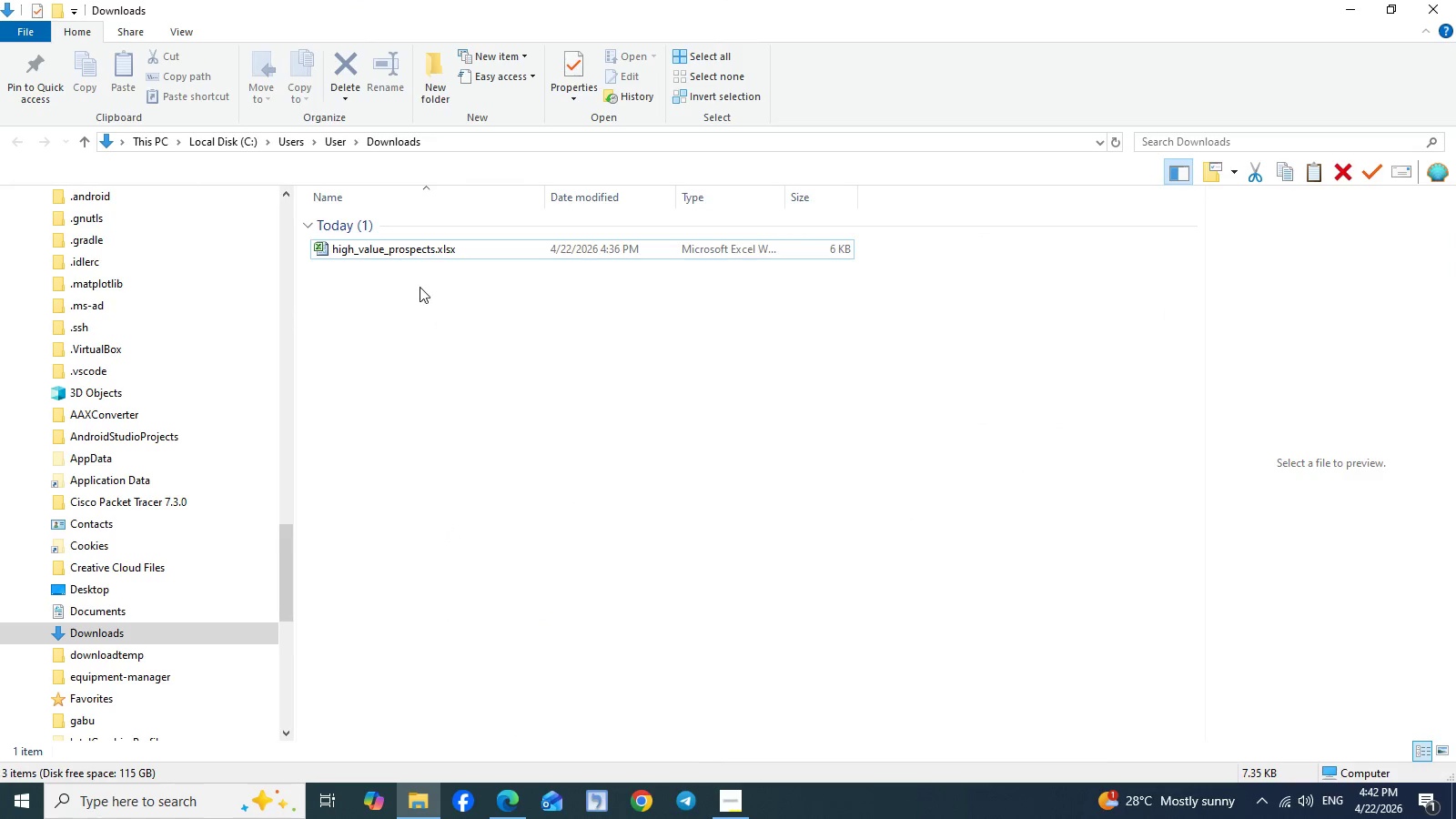 
left_click([439, 309])
 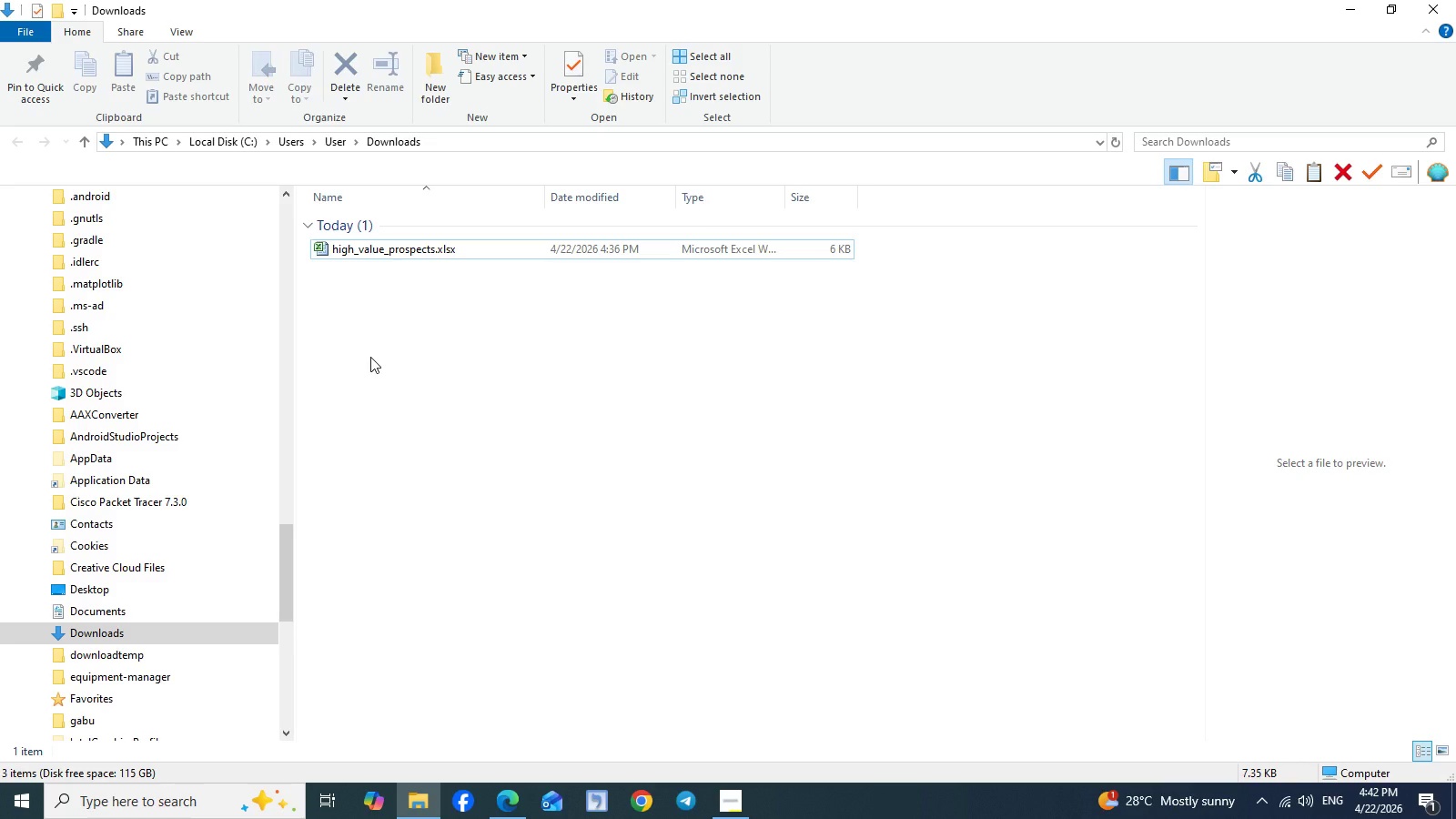 
wait(6.14)
 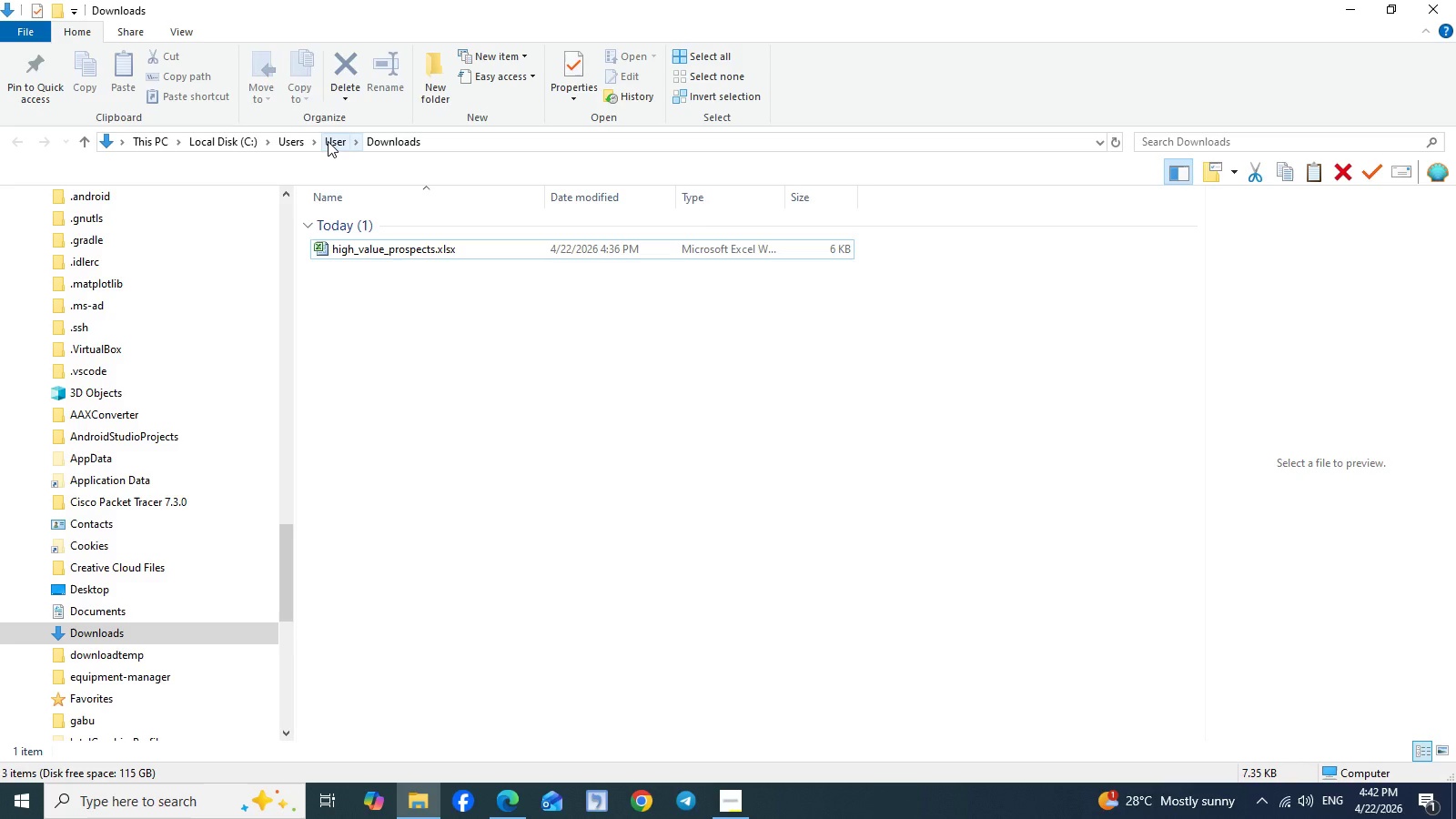 
left_click([370, 357])
 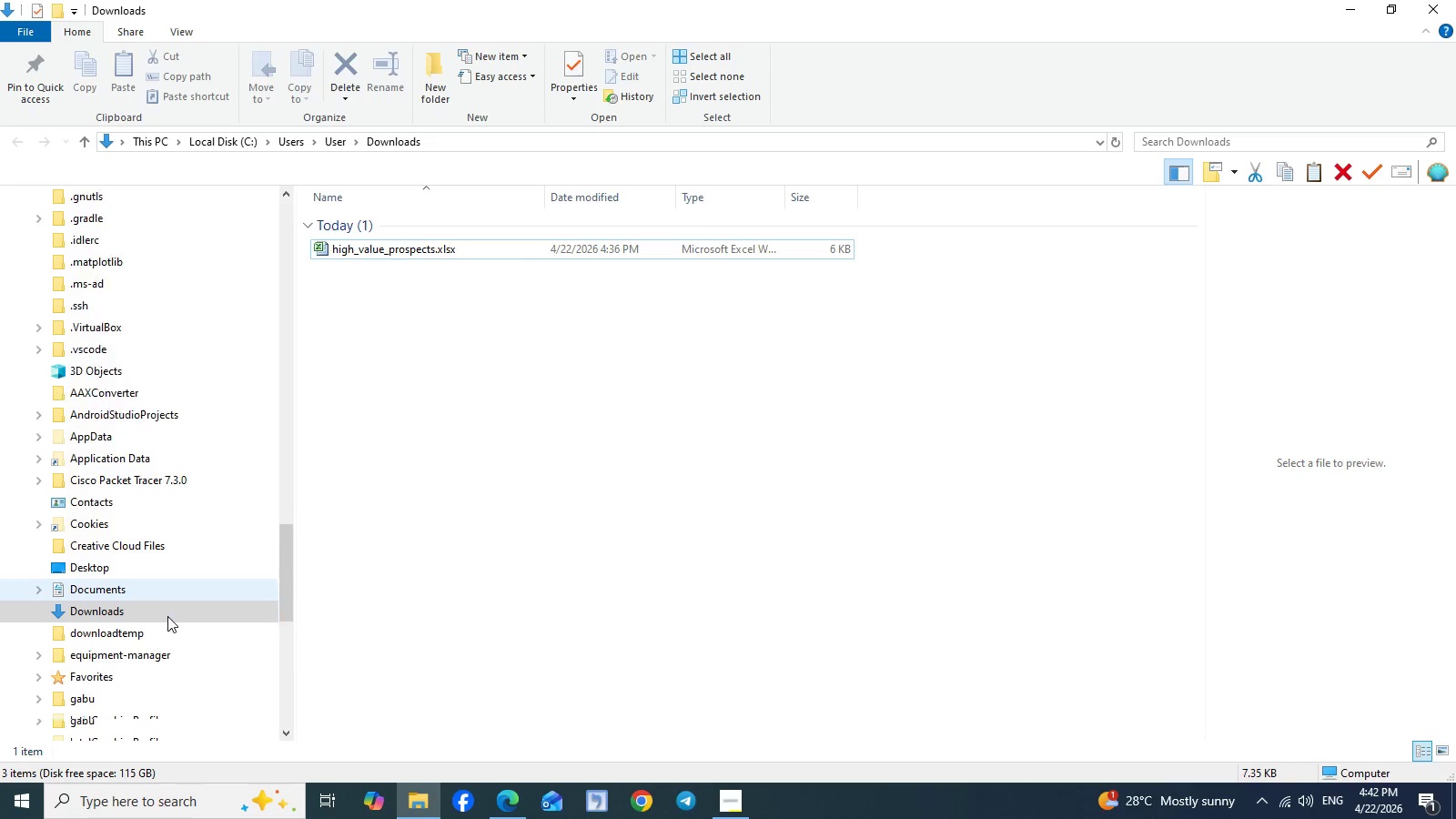 
scroll: coordinate [167, 616], scroll_direction: down, amount: 3.0
 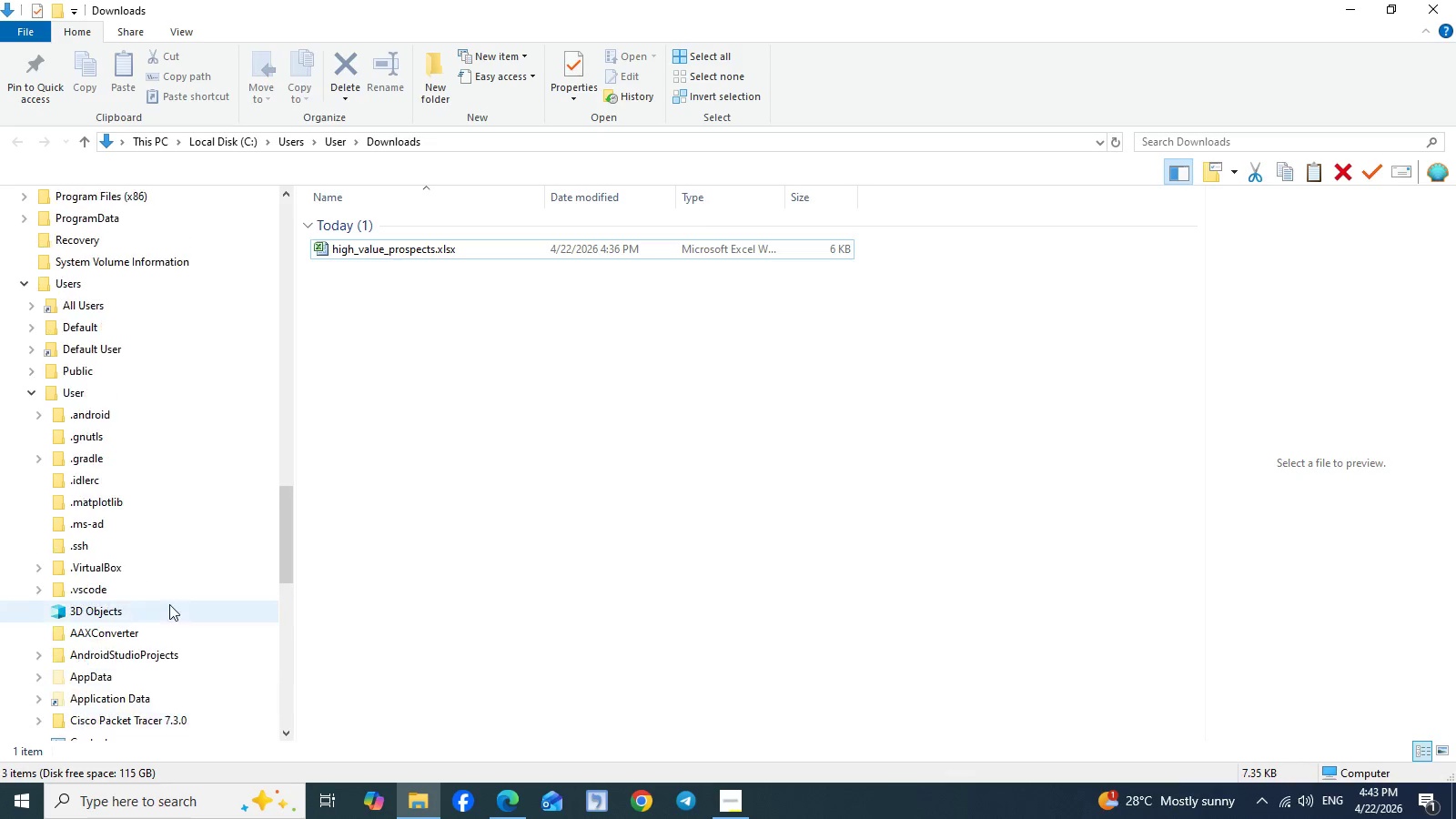 
scroll: coordinate [170, 592], scroll_direction: up, amount: 19.0
 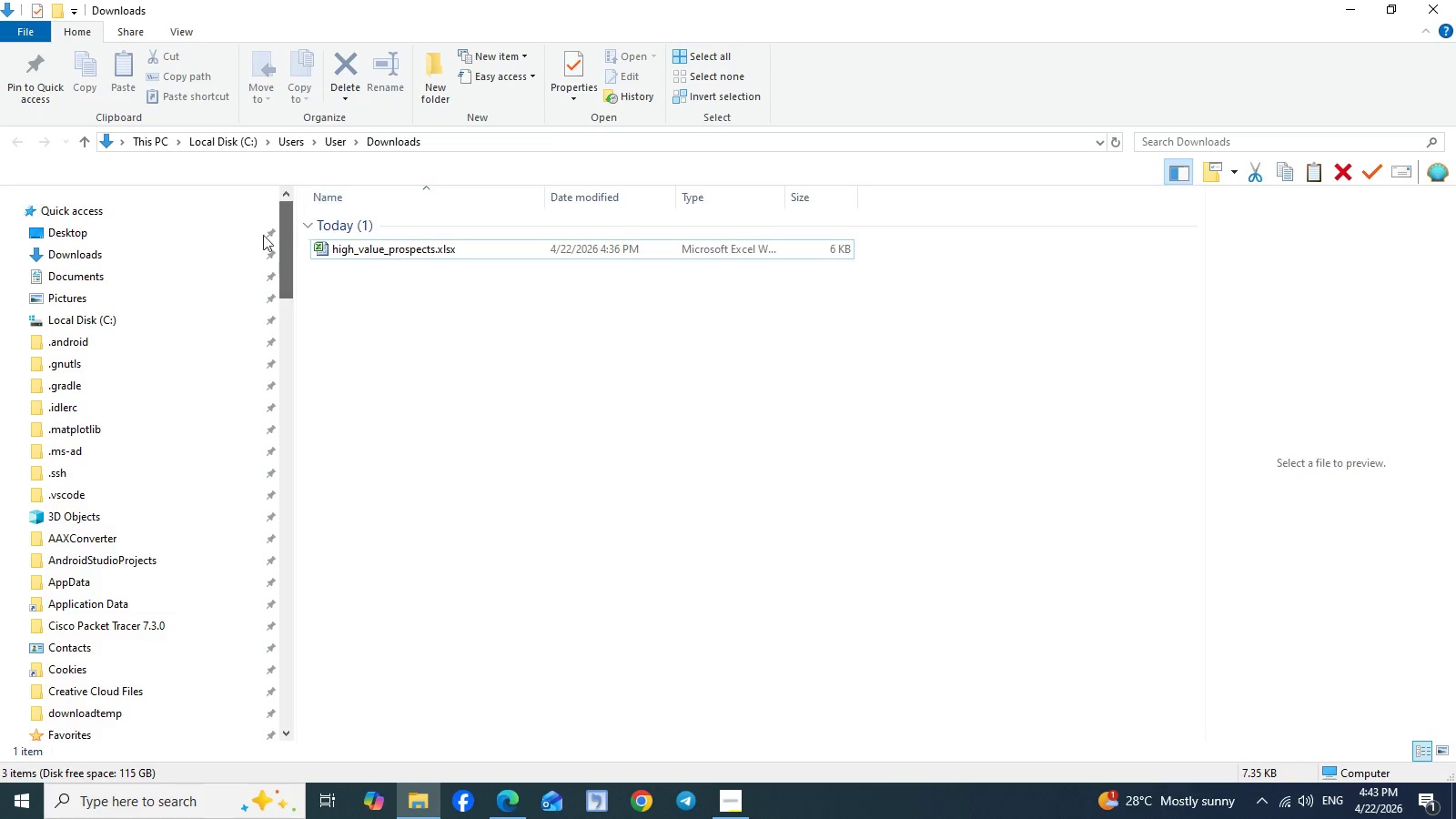 
left_click_drag(start_coordinate=[290, 541], to_coordinate=[315, 204])
 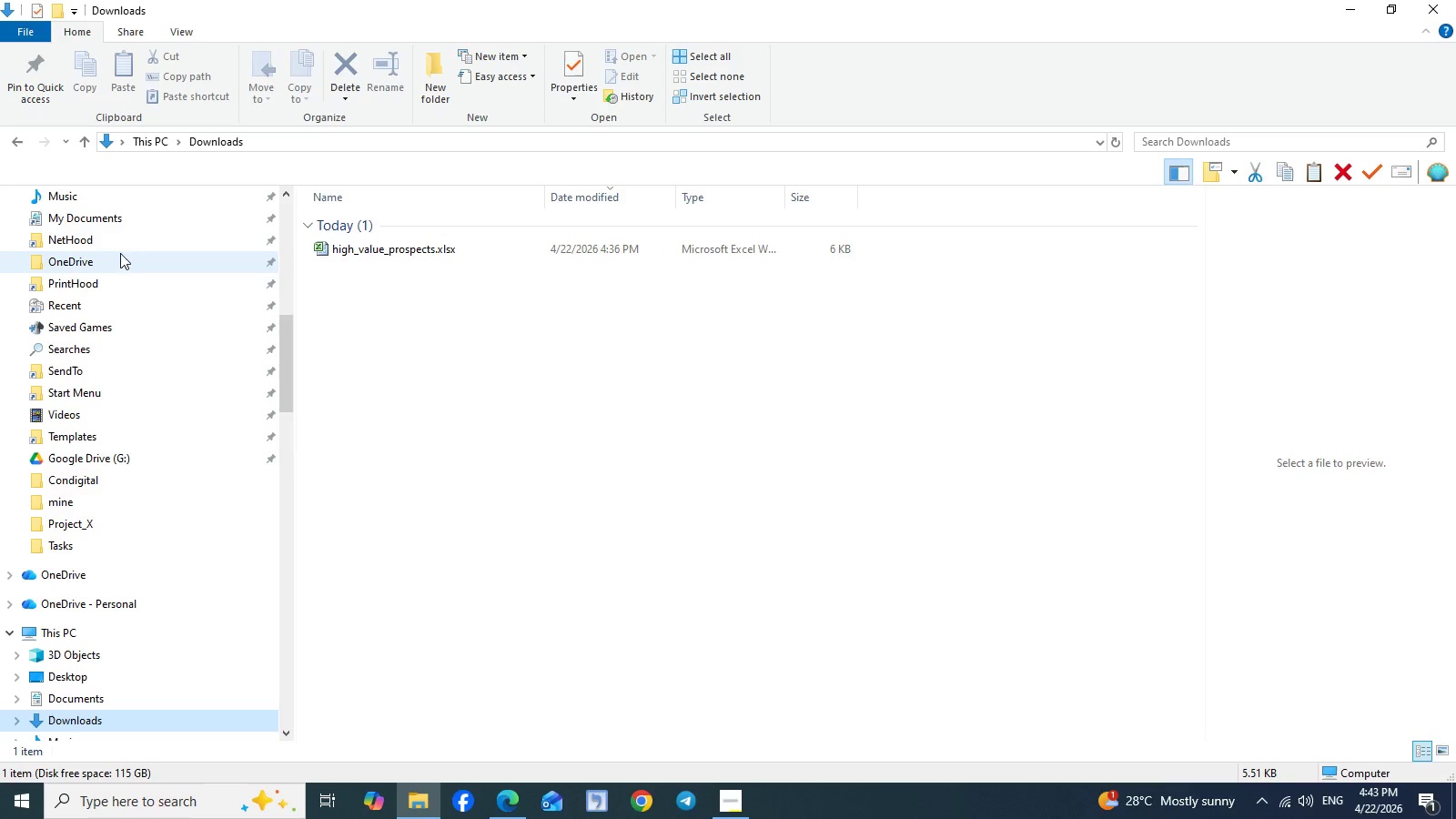 
left_click([110, 253])
 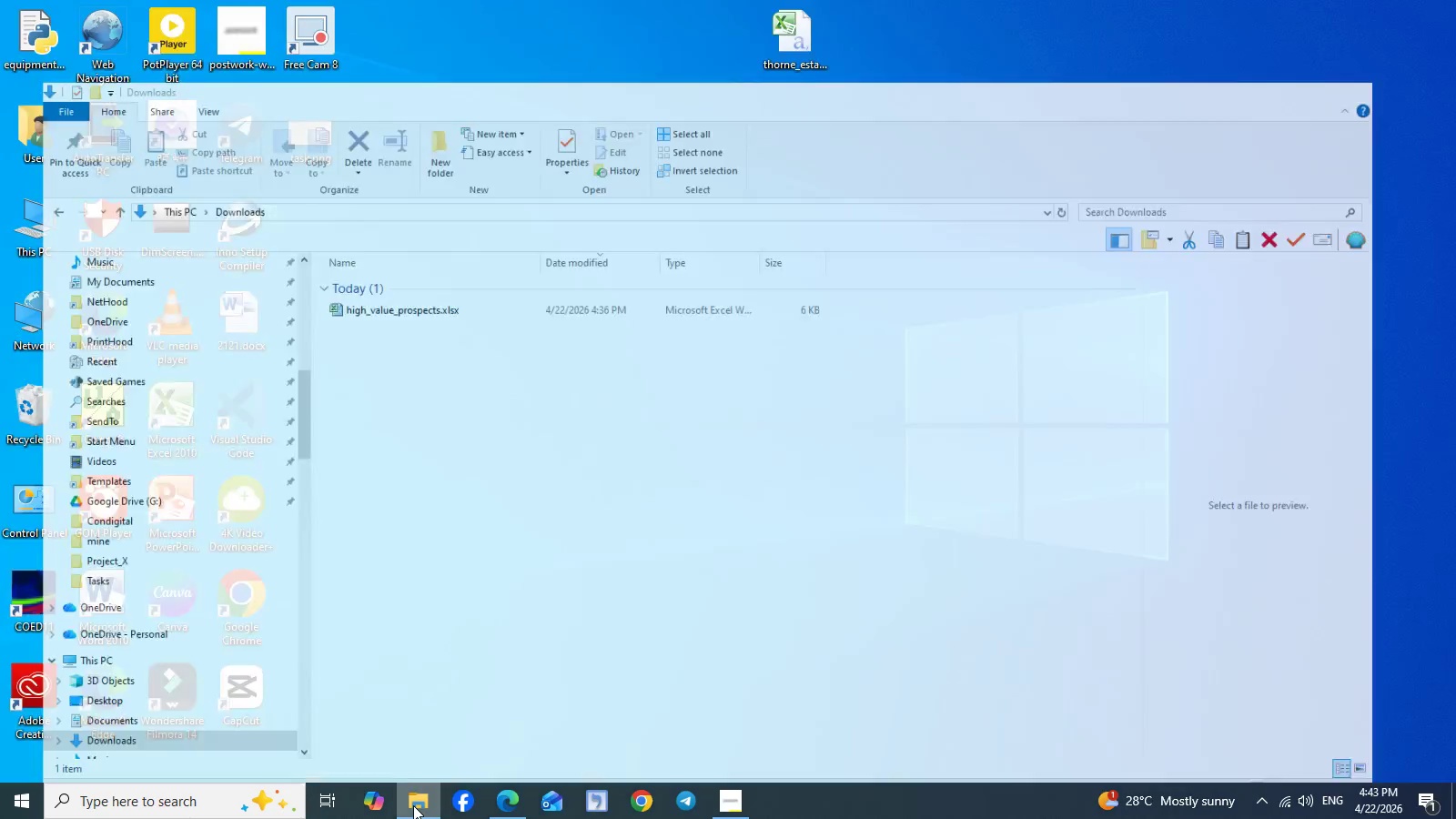 
left_click([413, 805])